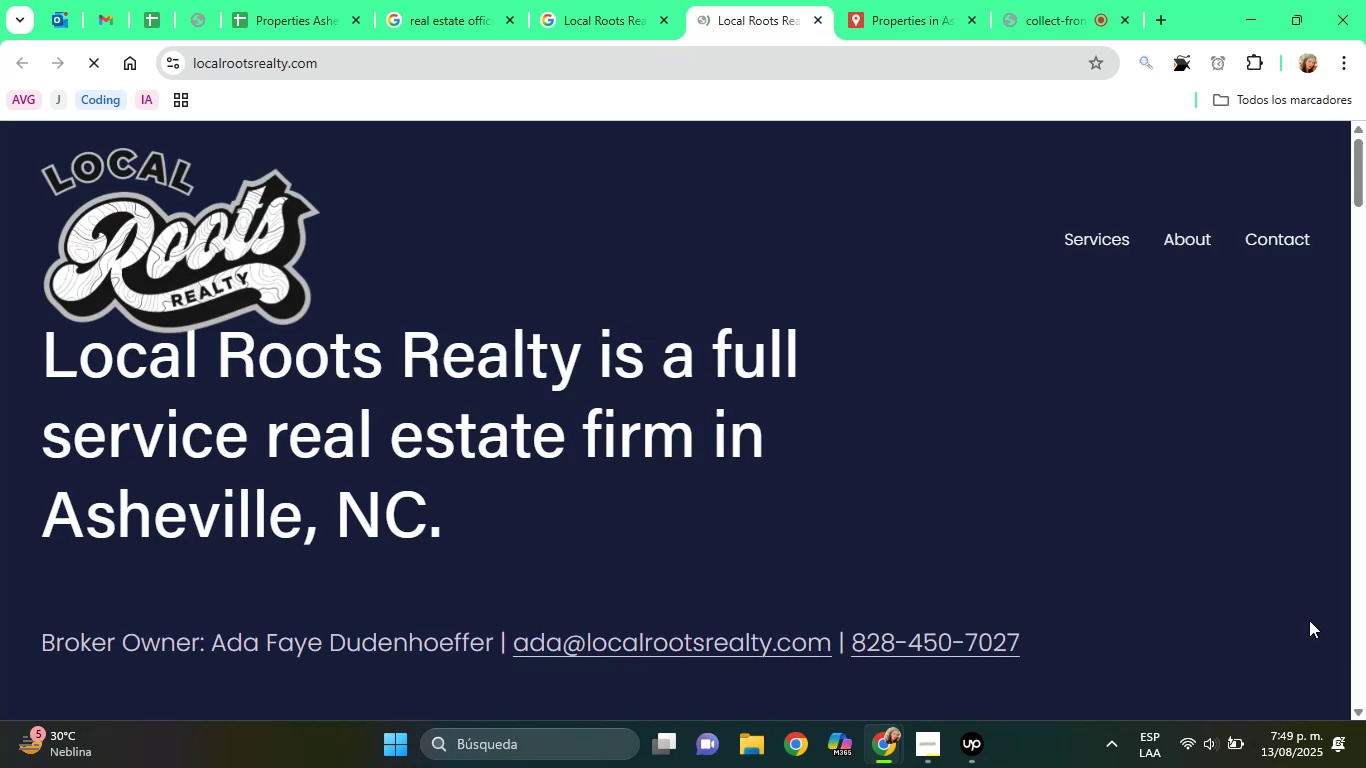 
scroll: coordinate [962, 459], scroll_direction: down, amount: 16.0
 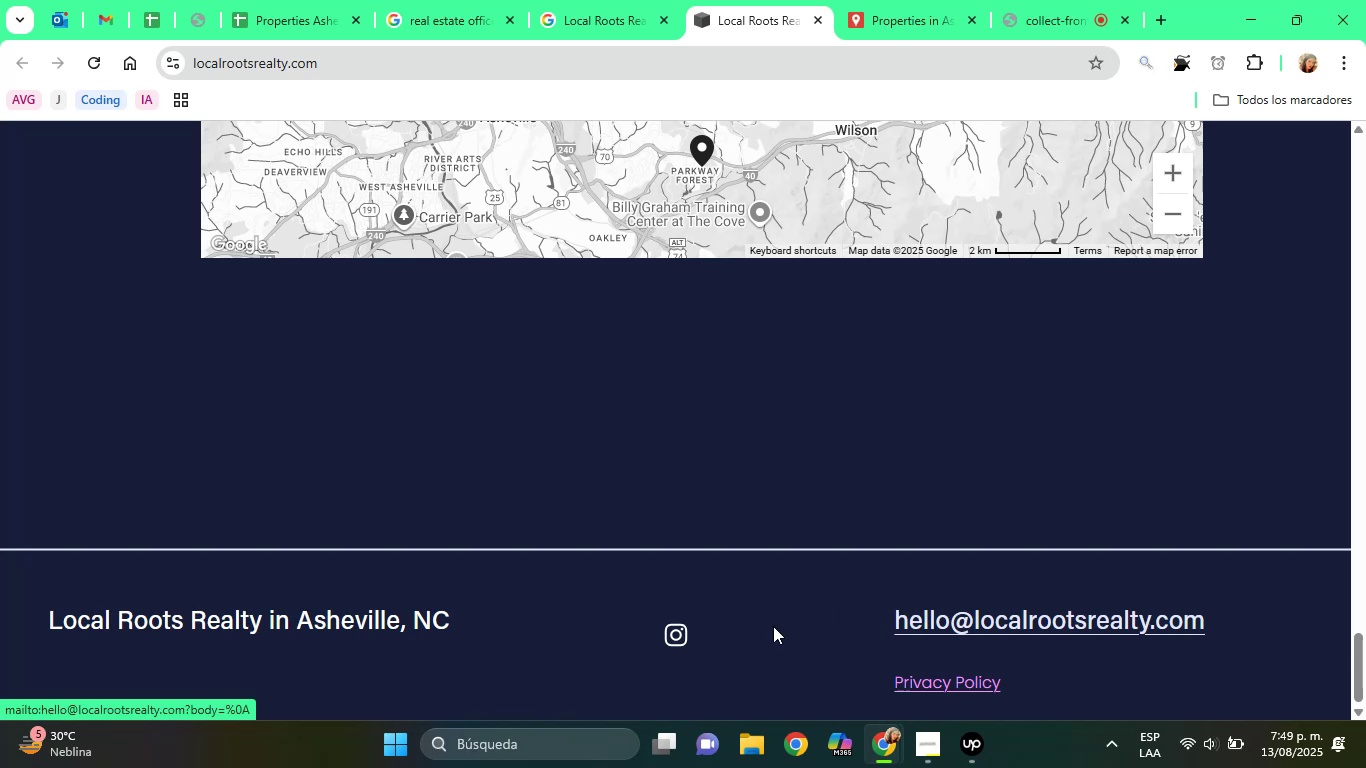 
scroll: coordinate [857, 518], scroll_direction: up, amount: 28.0
 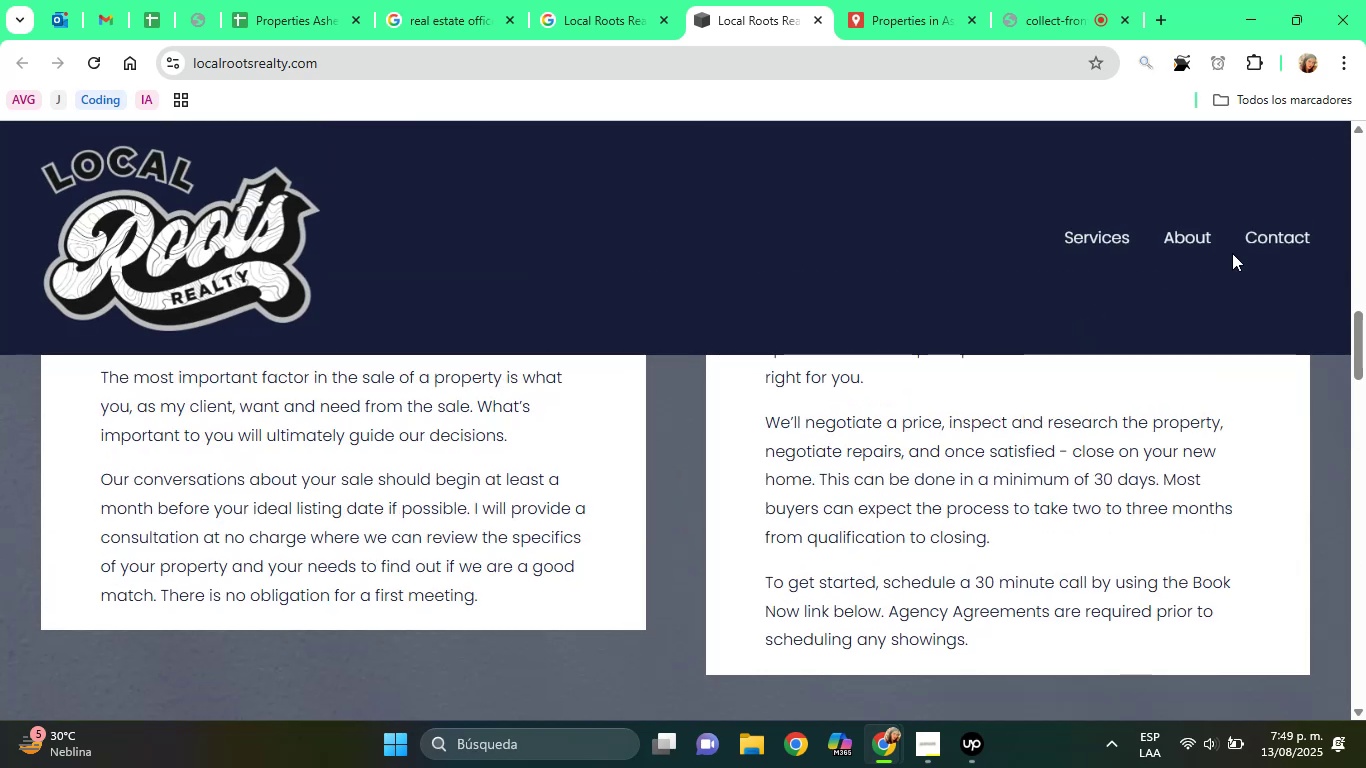 
left_click([1253, 245])
 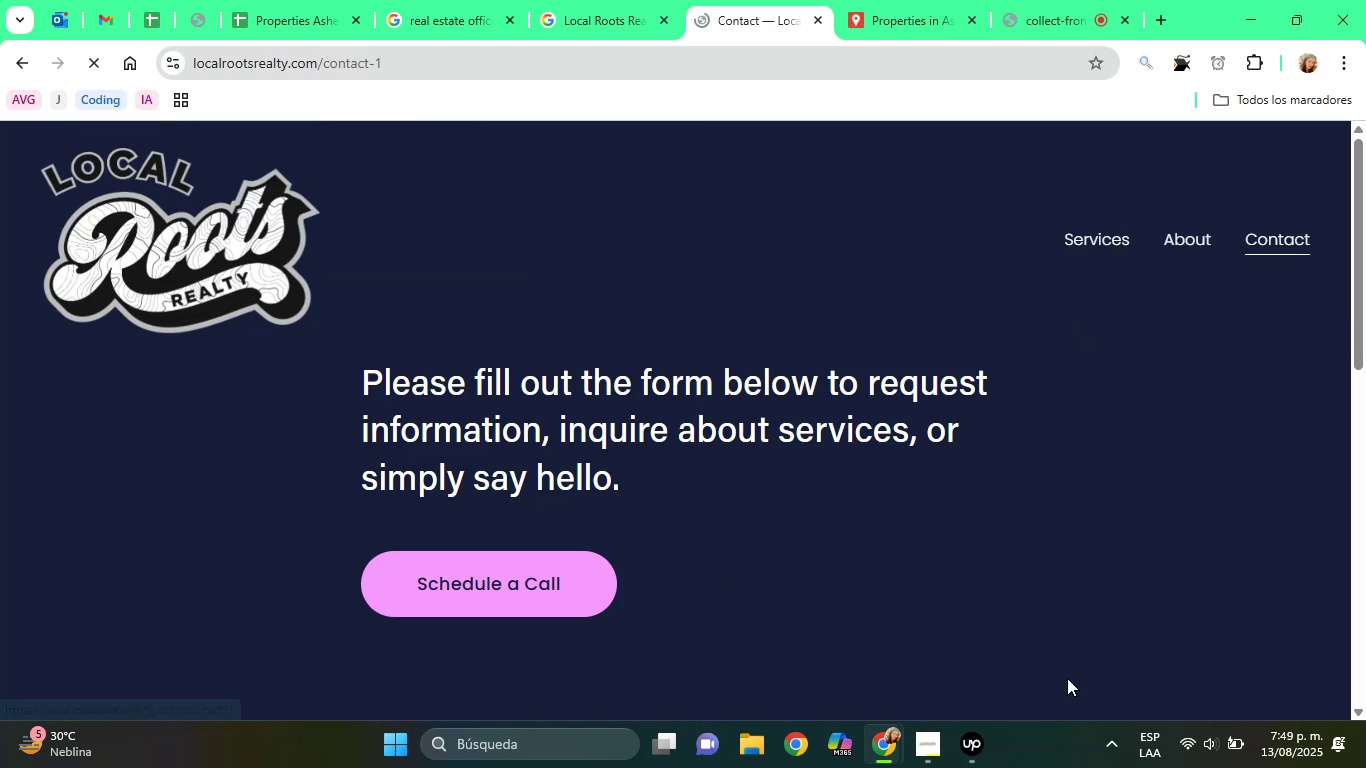 
wait(6.12)
 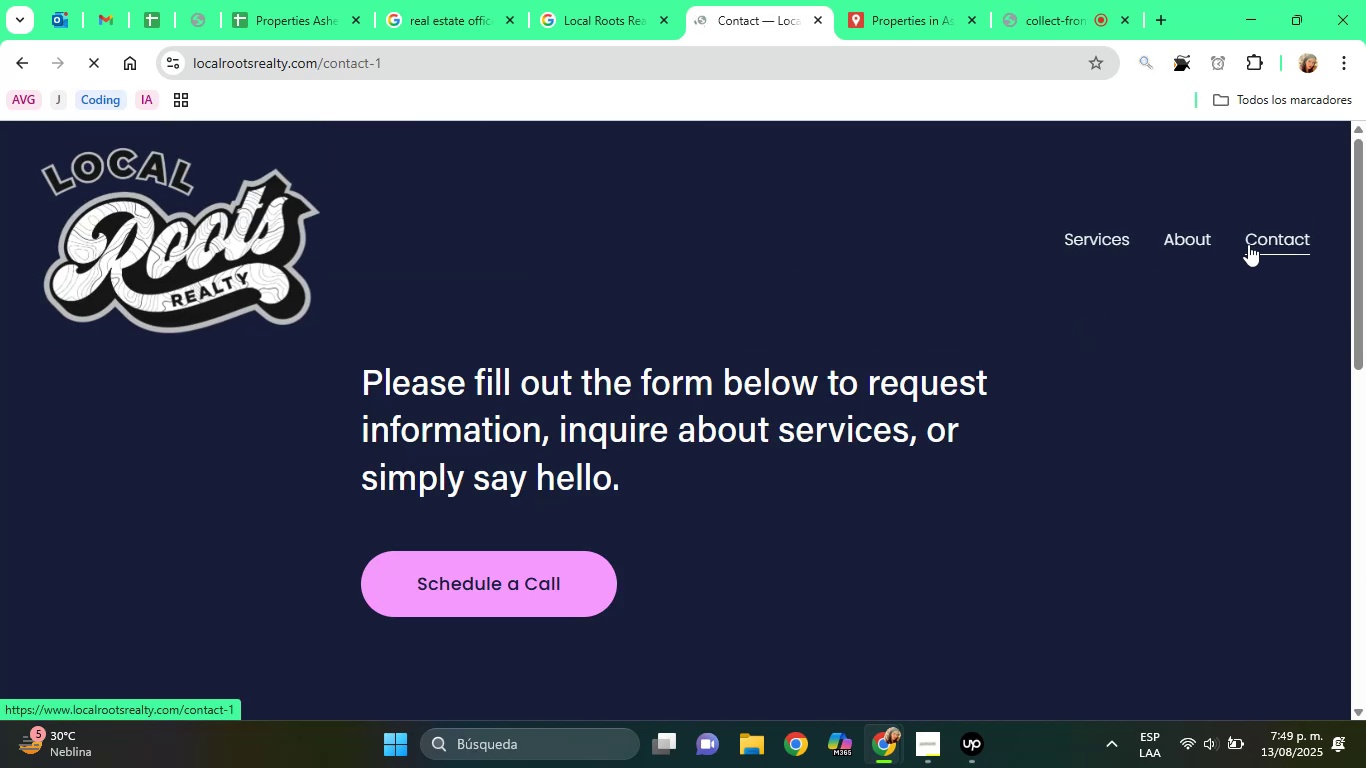 
scroll: coordinate [733, 524], scroll_direction: down, amount: 12.0
 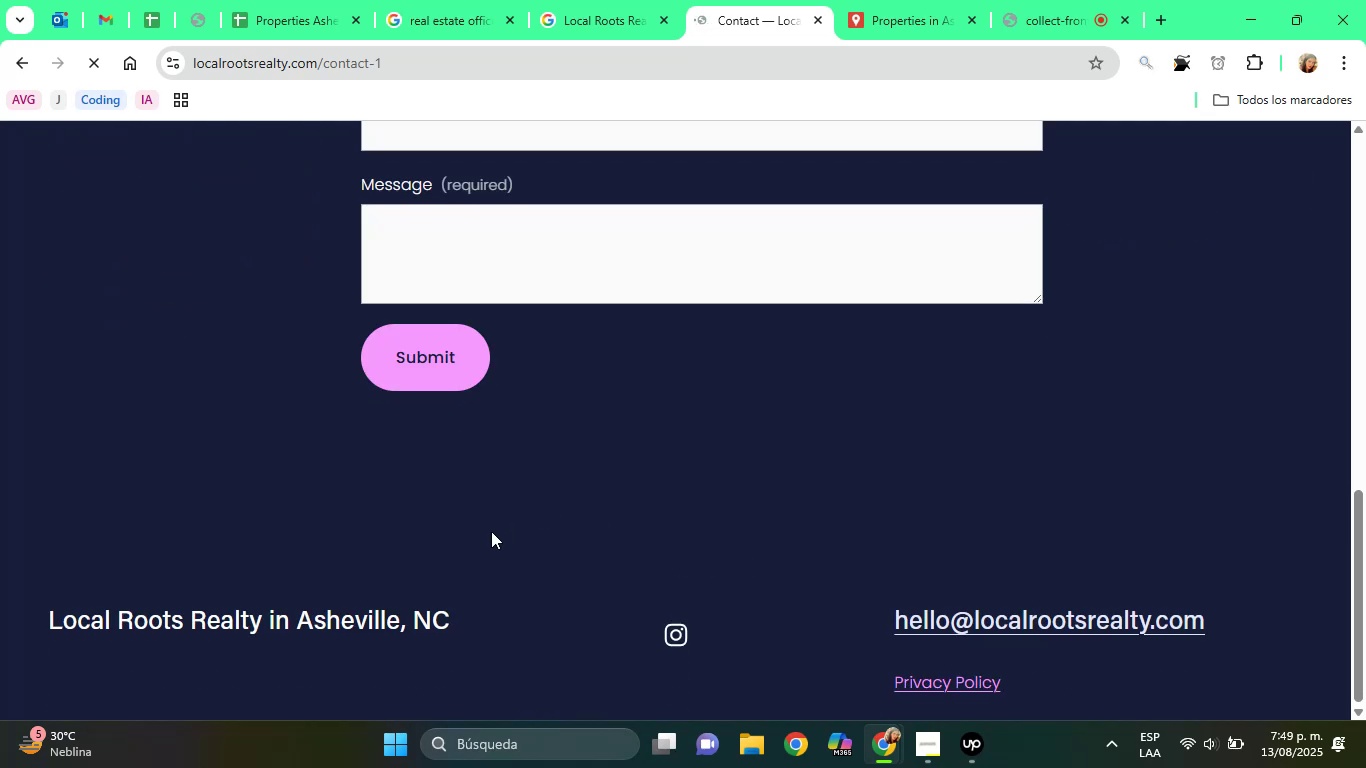 
scroll: coordinate [478, 537], scroll_direction: up, amount: 1.0
 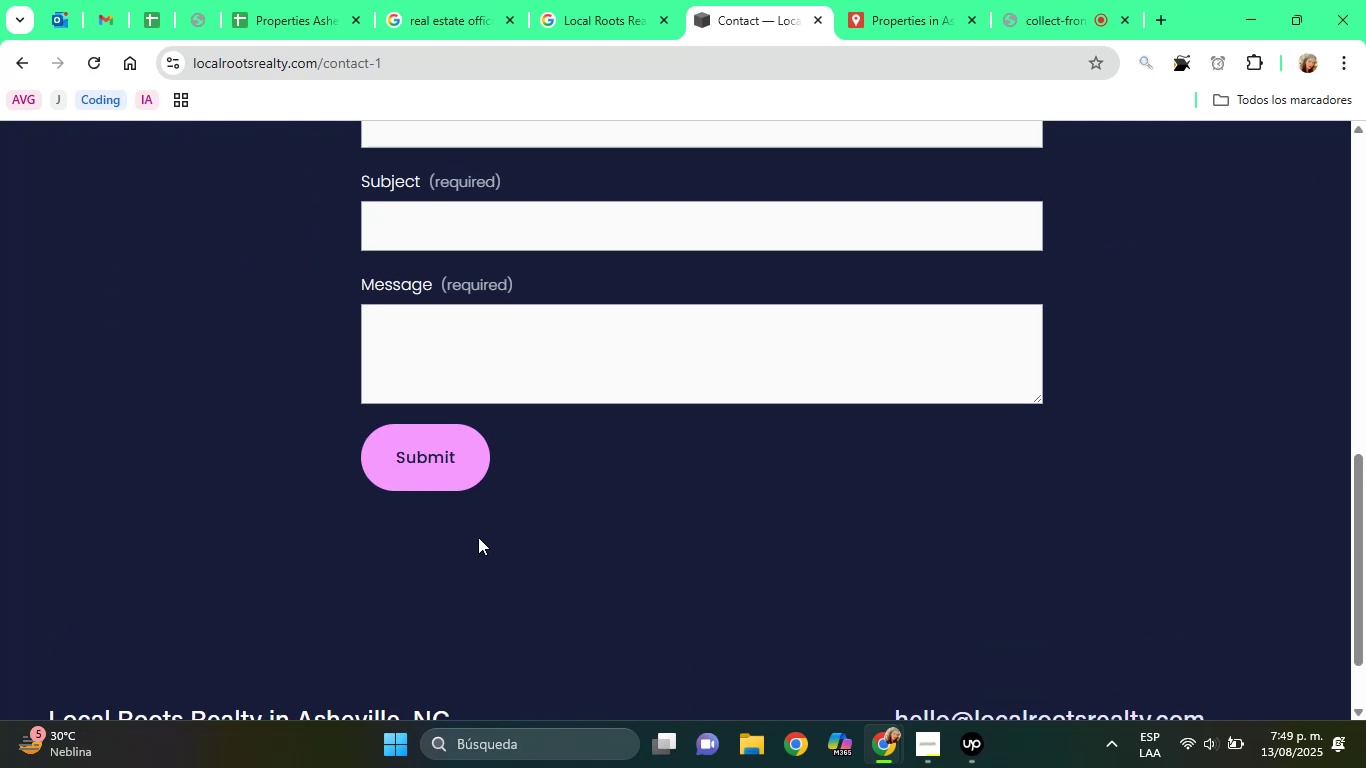 
scroll: coordinate [478, 537], scroll_direction: down, amount: 5.0
 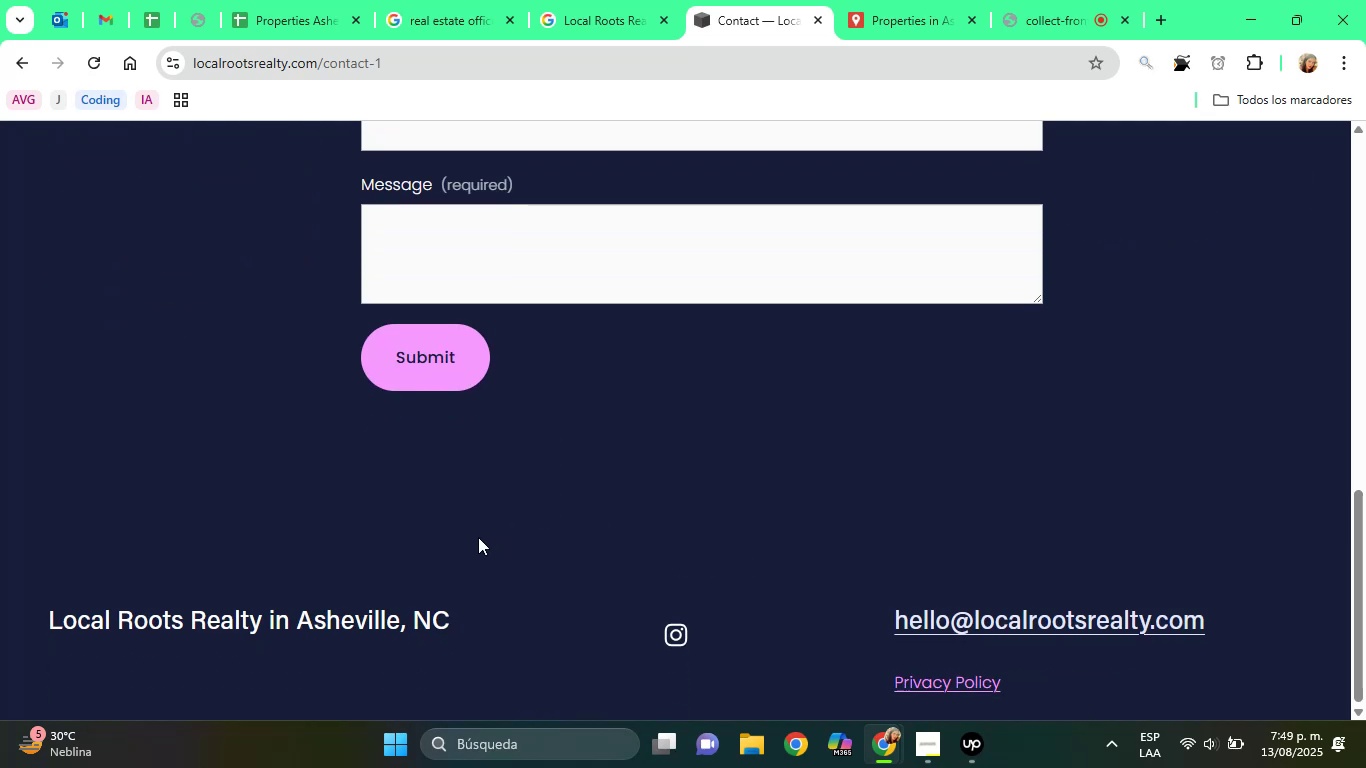 
scroll: coordinate [363, 439], scroll_direction: up, amount: 15.0
 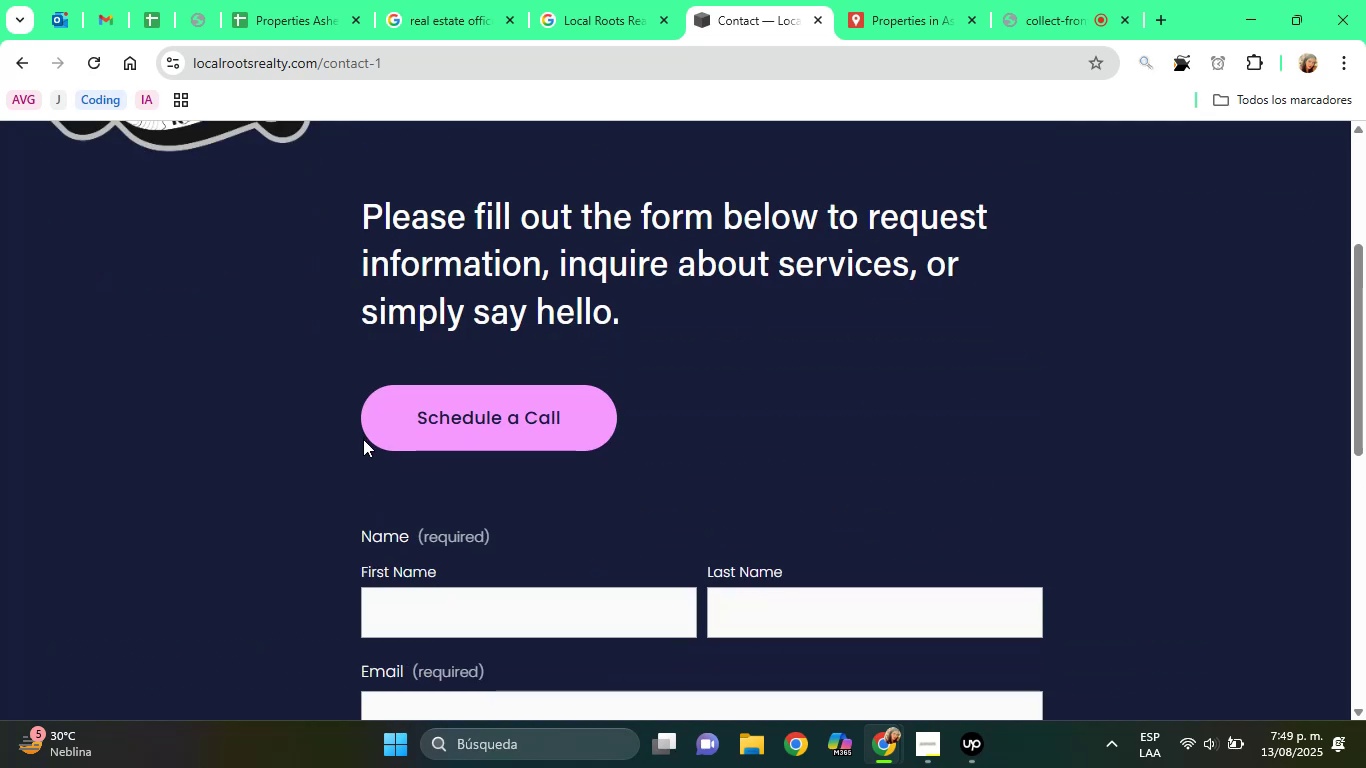 
scroll: coordinate [357, 448], scroll_direction: down, amount: 7.0
 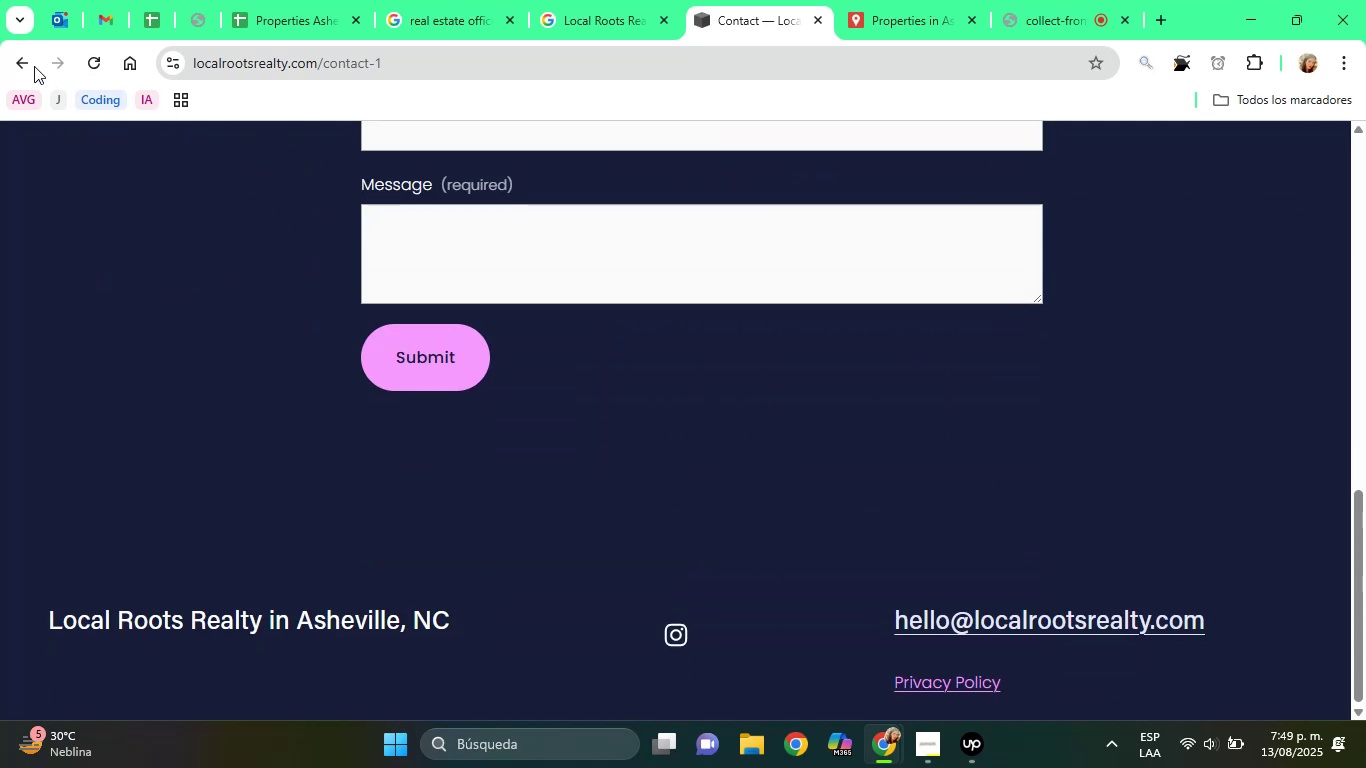 
left_click([29, 64])
 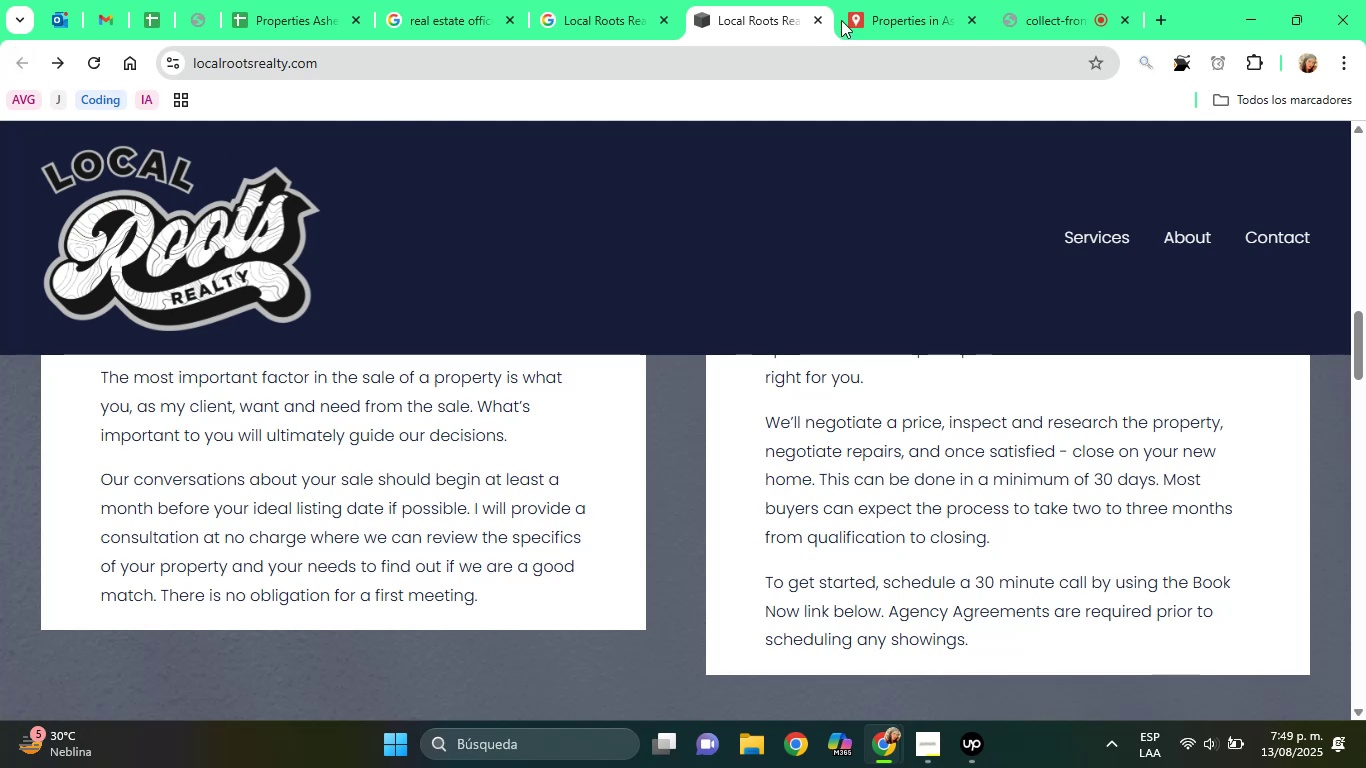 
left_click([824, 19])
 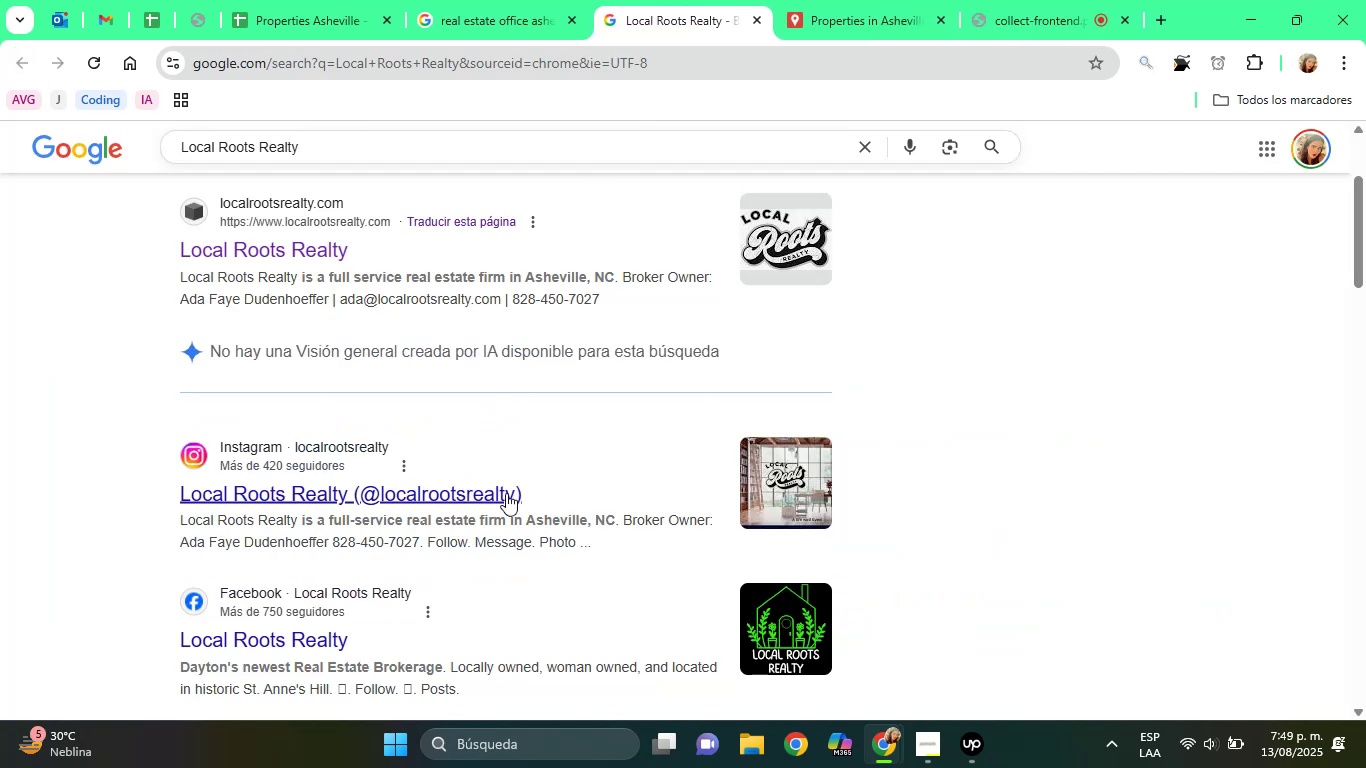 
scroll: coordinate [508, 312], scroll_direction: down, amount: 15.0
 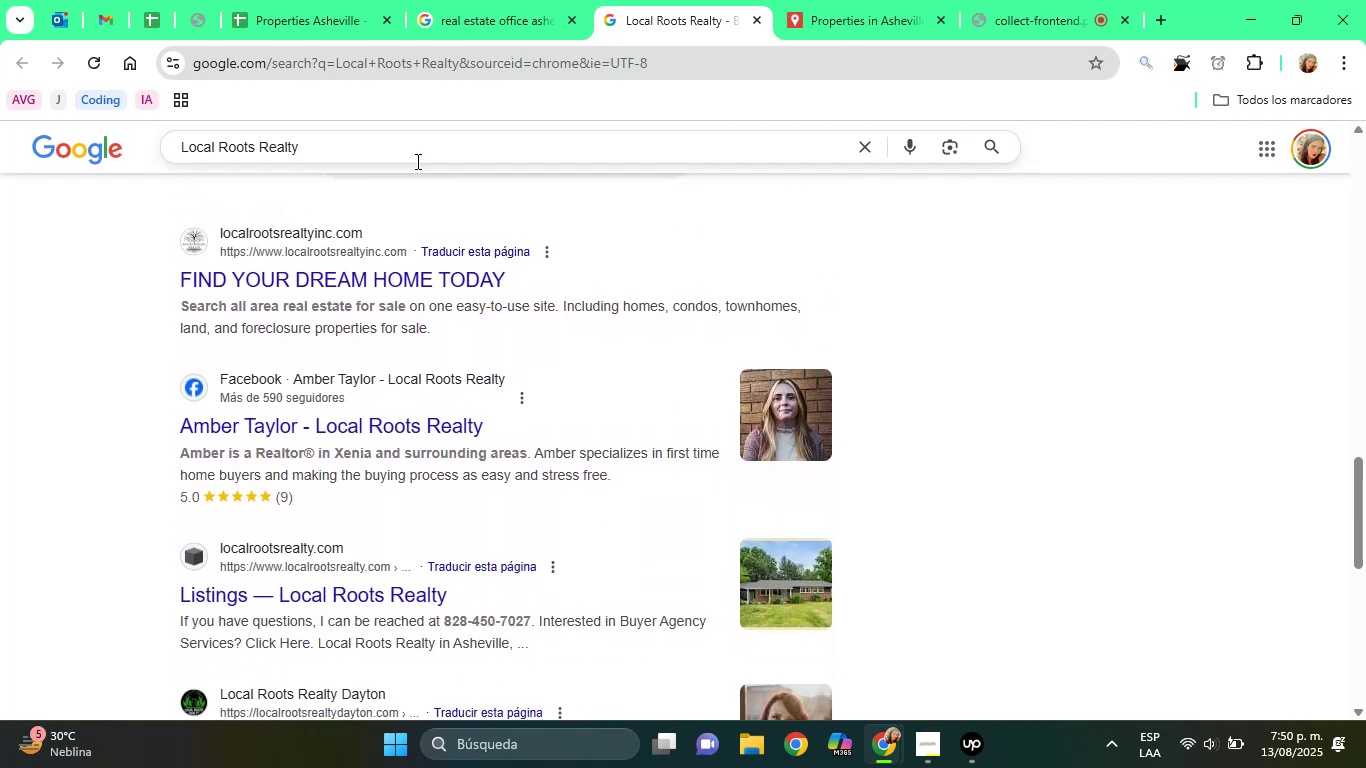 
left_click([405, 154])
 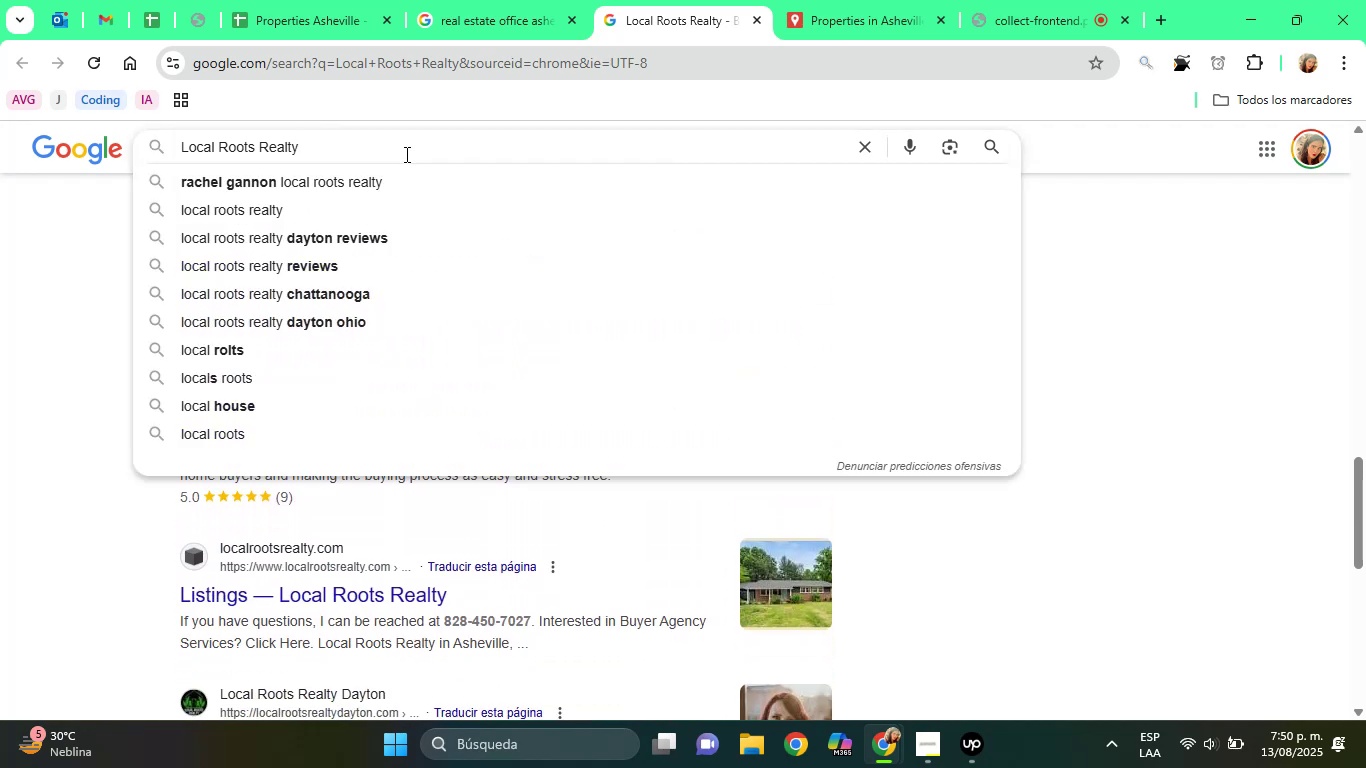 
type( asheville)
 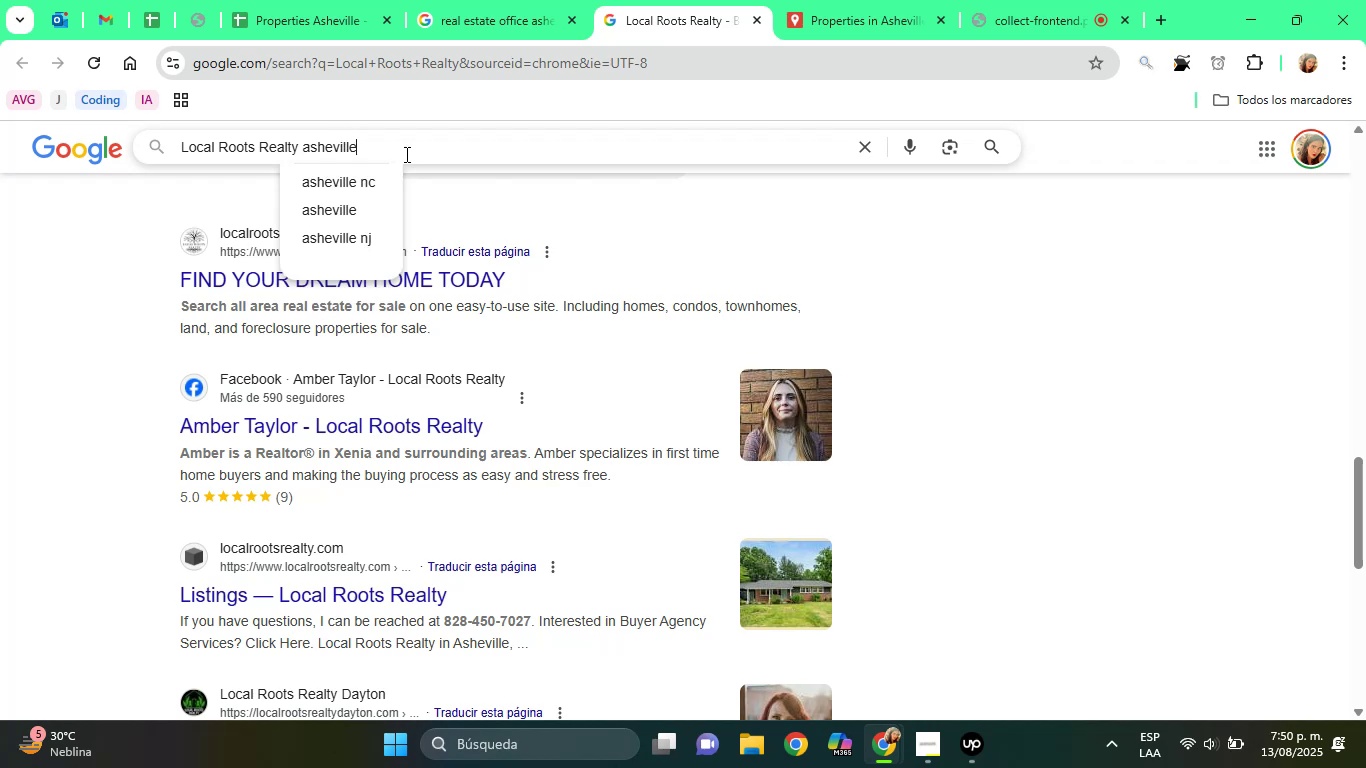 
key(Enter)
 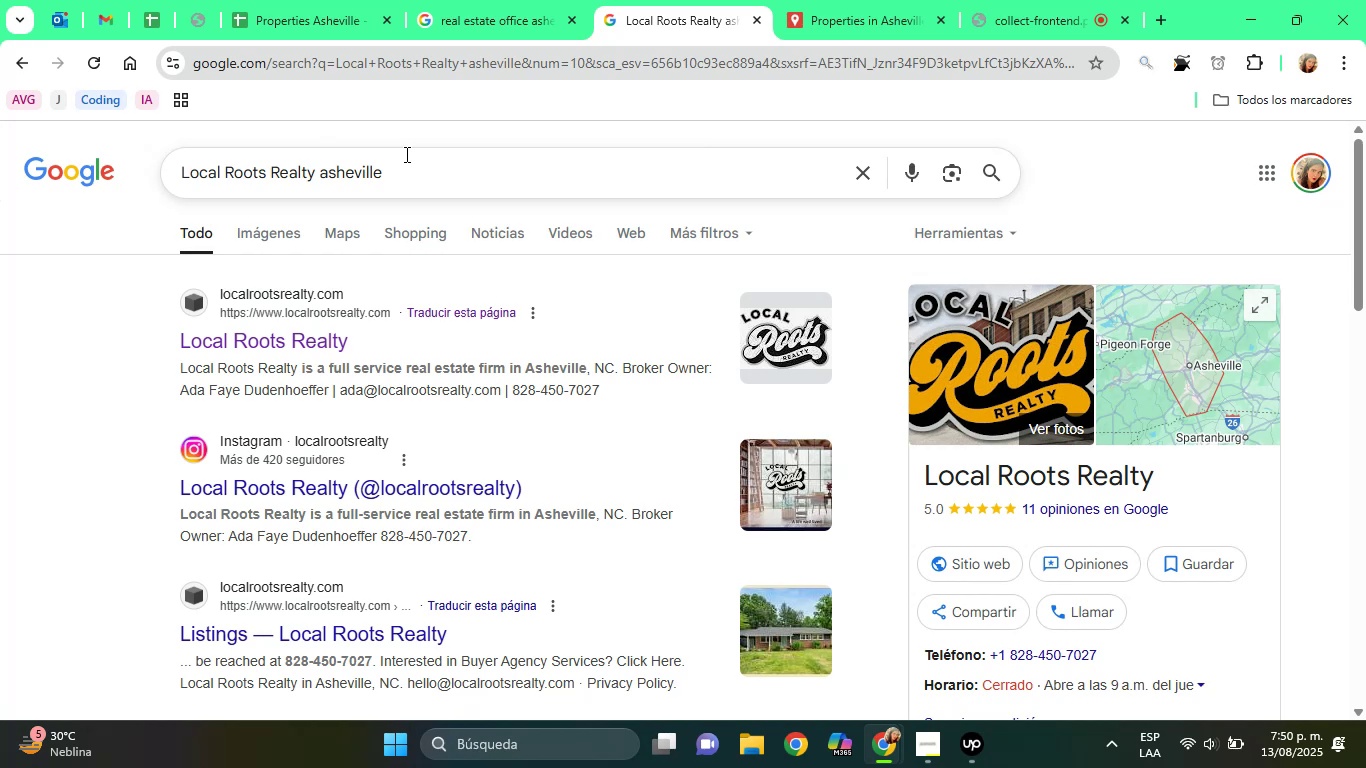 
wait(42.83)
 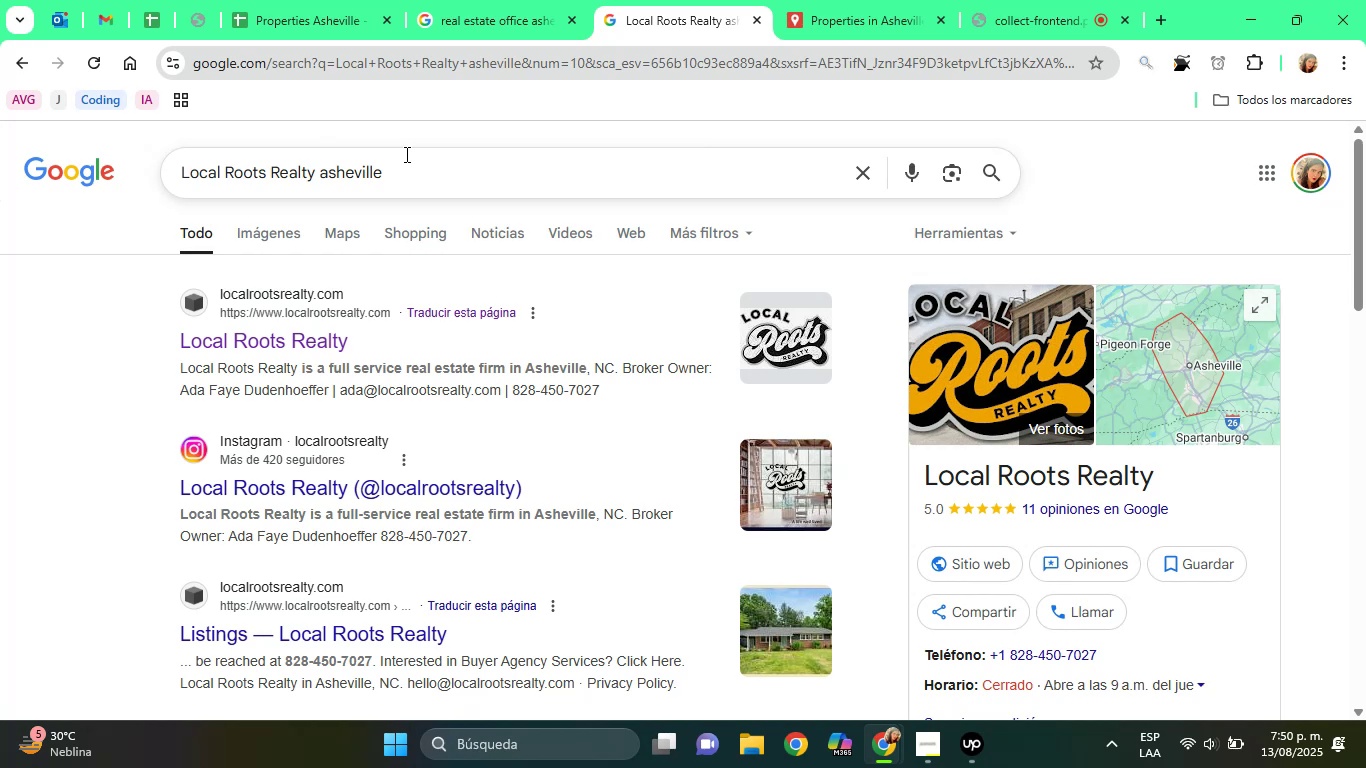 
scroll: coordinate [535, 499], scroll_direction: down, amount: 3.0
 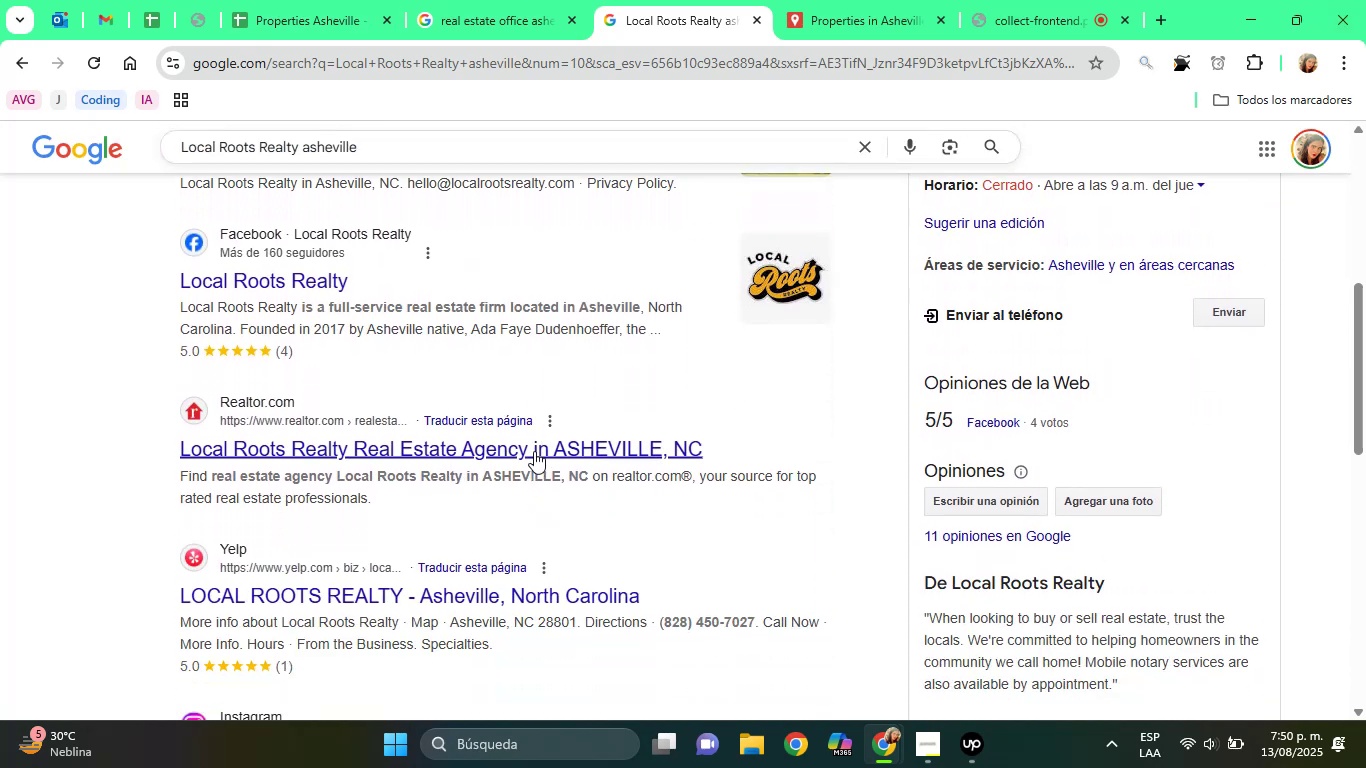 
left_click([534, 450])
 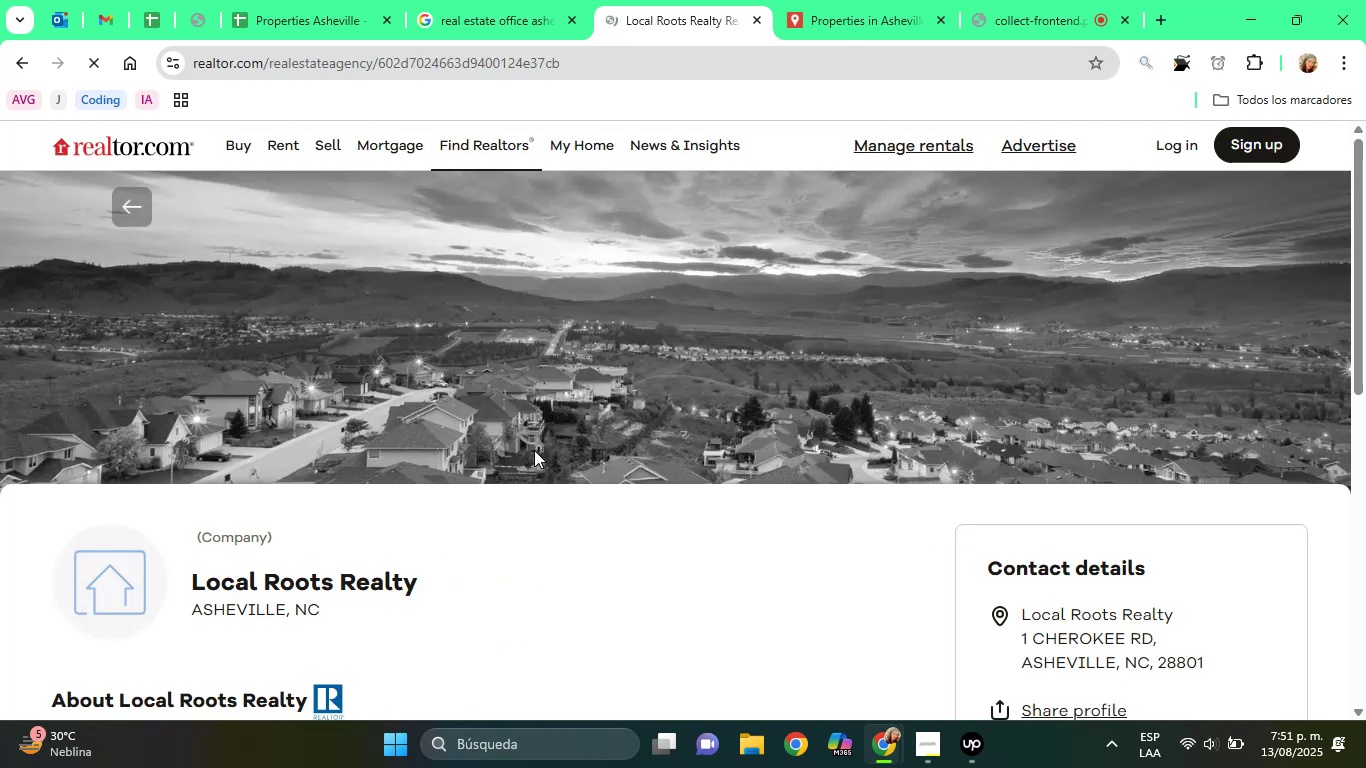 
wait(12.79)
 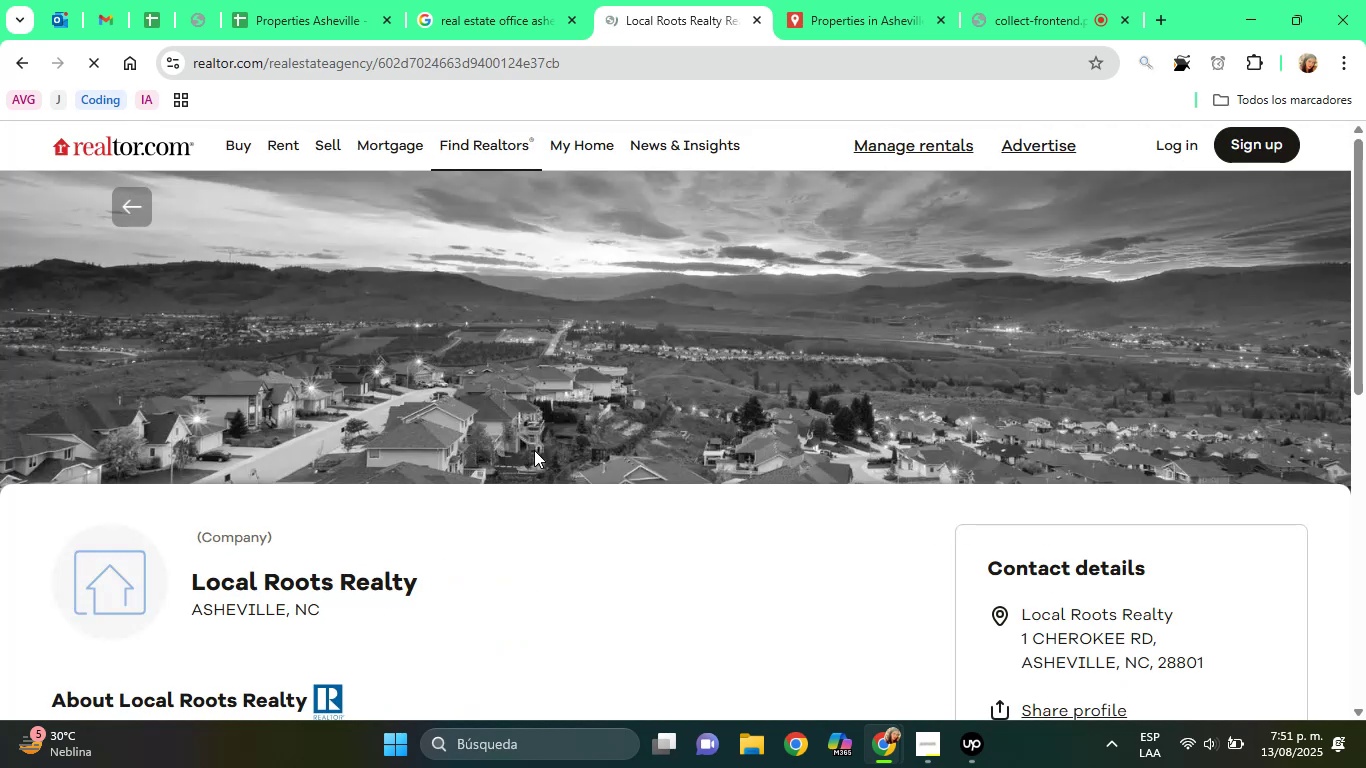 
scroll: coordinate [528, 621], scroll_direction: down, amount: 4.0
 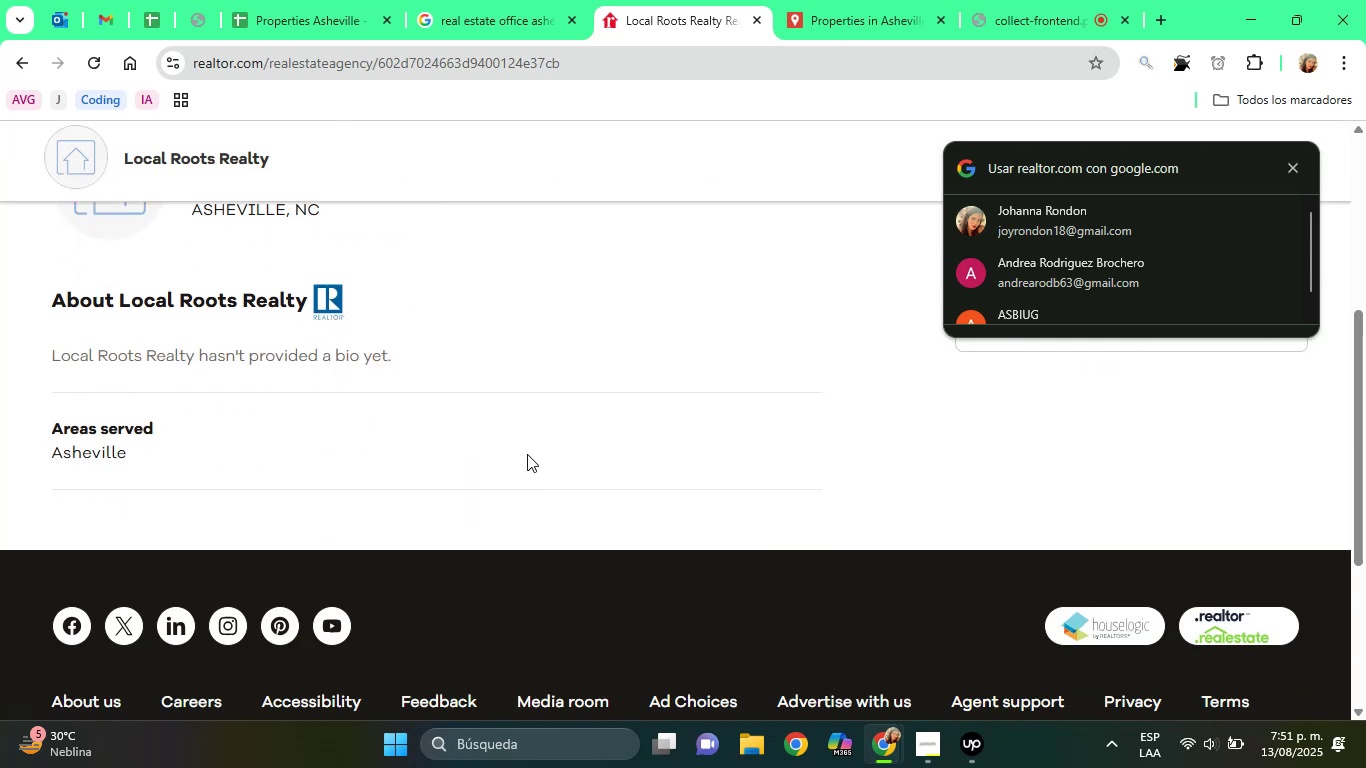 
scroll: coordinate [510, 455], scroll_direction: up, amount: 5.0
 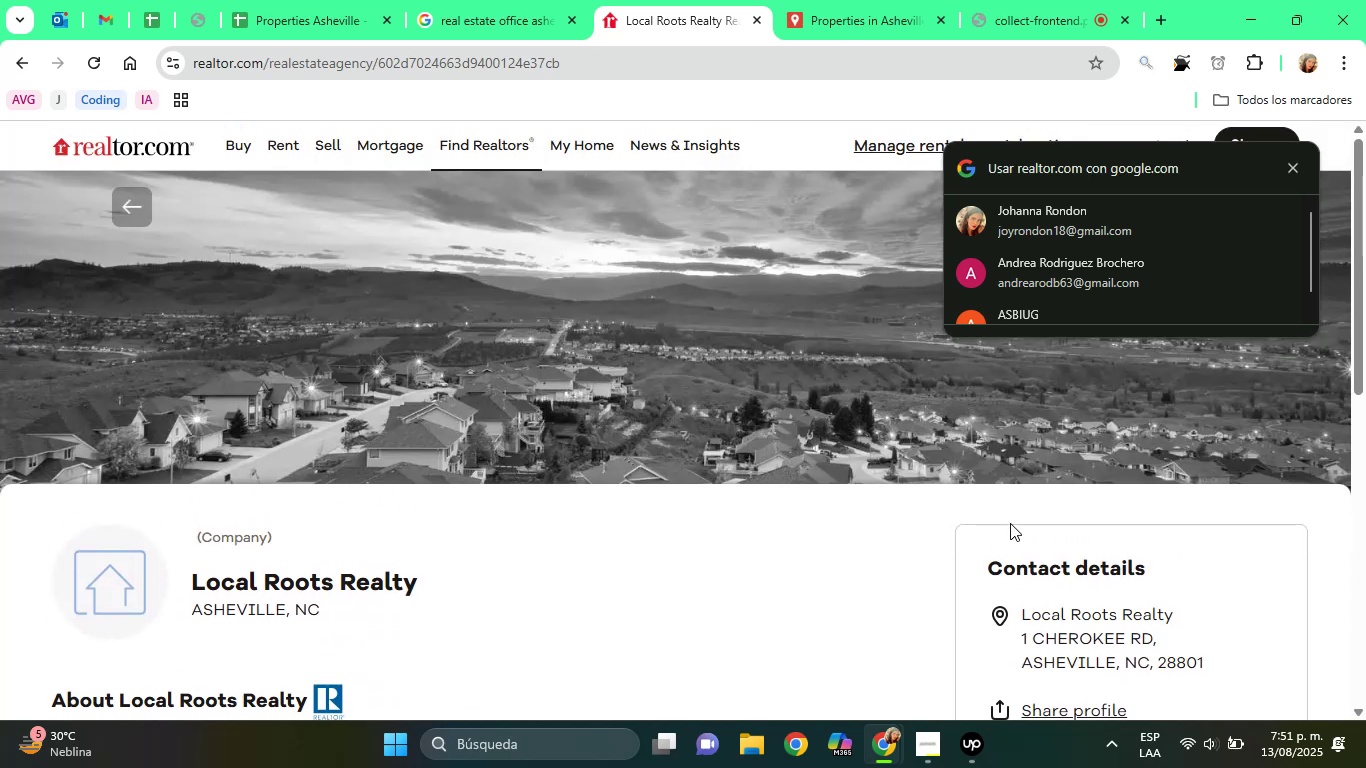 
scroll: coordinate [1010, 523], scroll_direction: down, amount: 1.0
 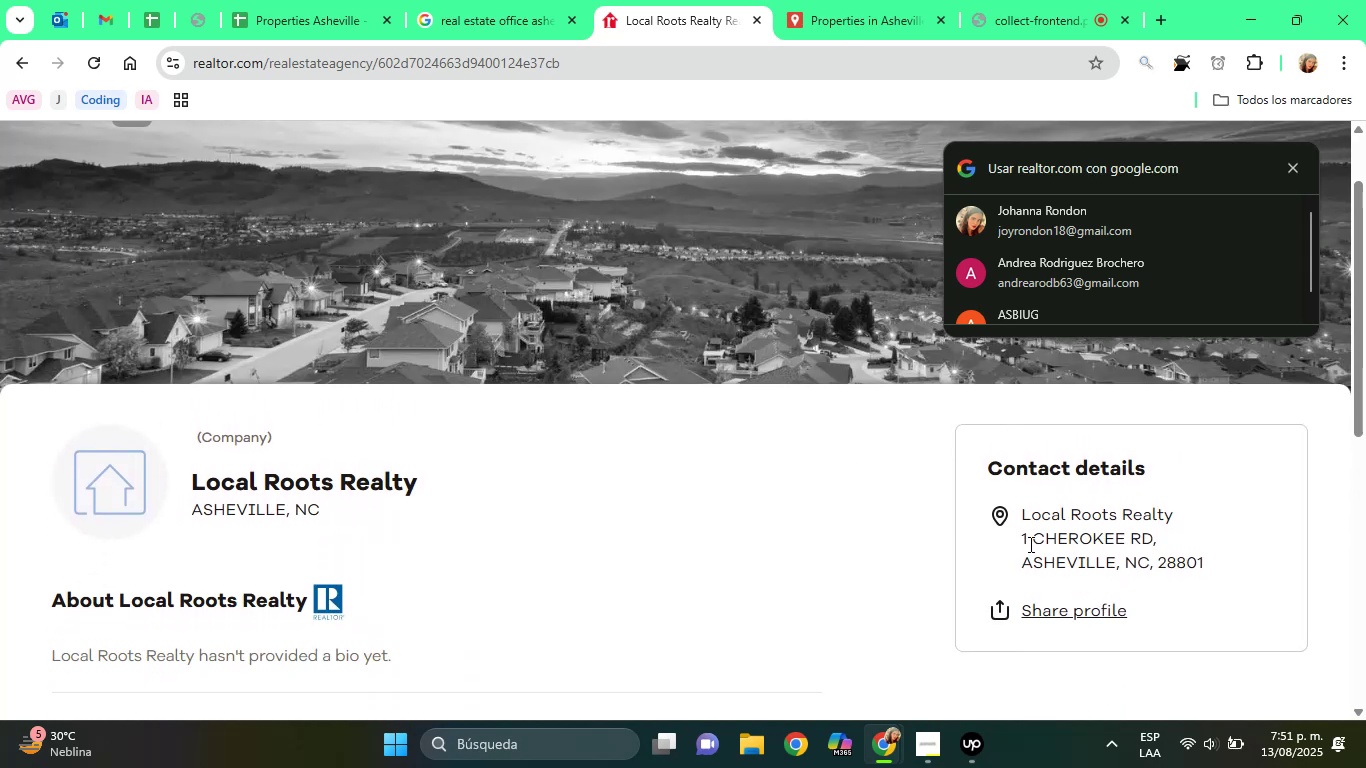 
left_click_drag(start_coordinate=[1020, 540], to_coordinate=[1207, 565])
 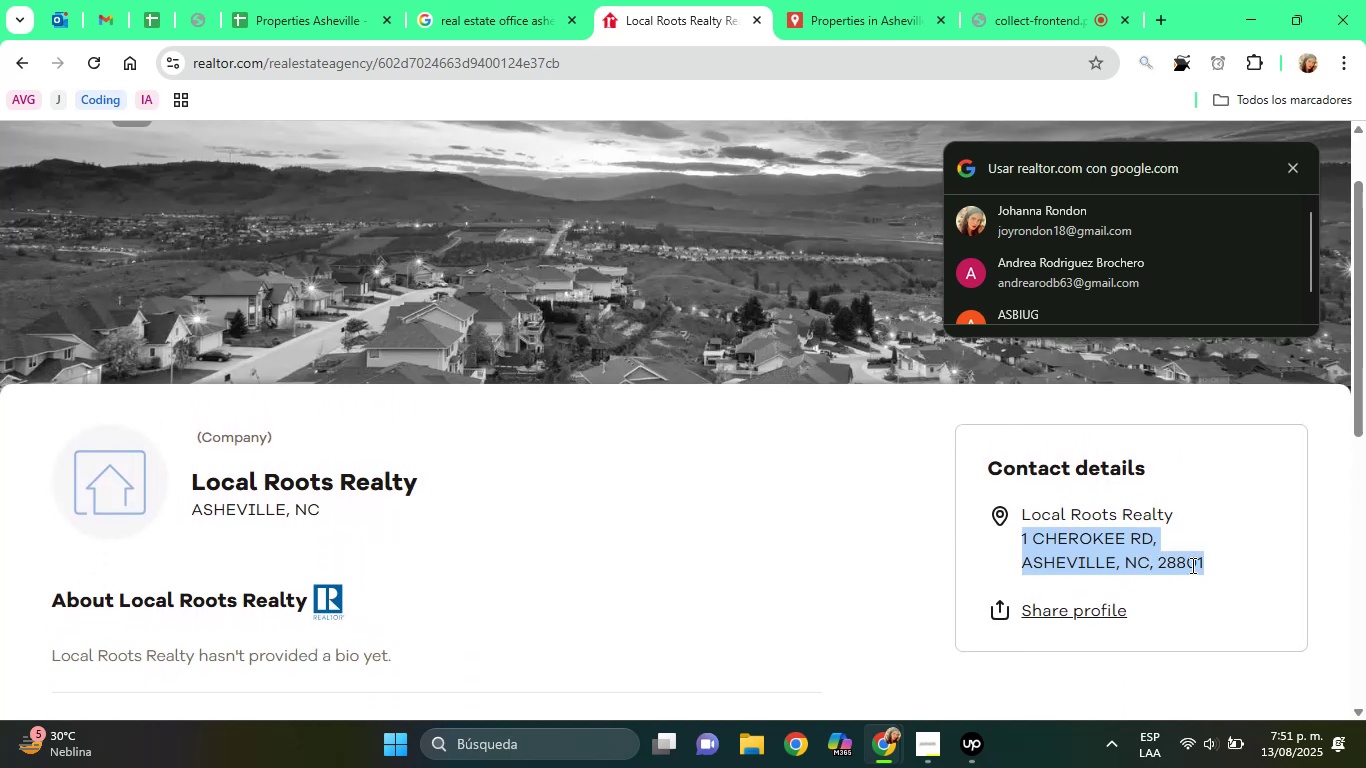 
right_click([1191, 565])
 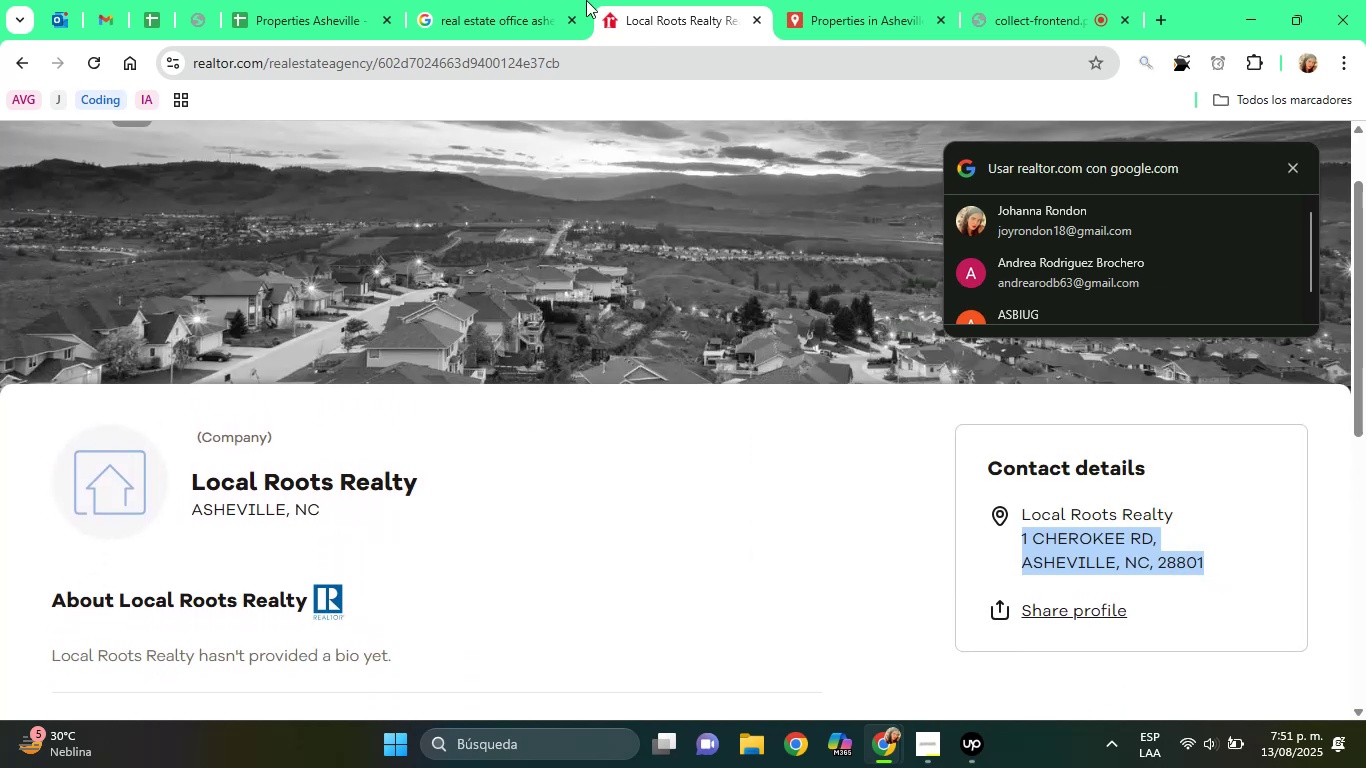 
left_click([374, 0])
 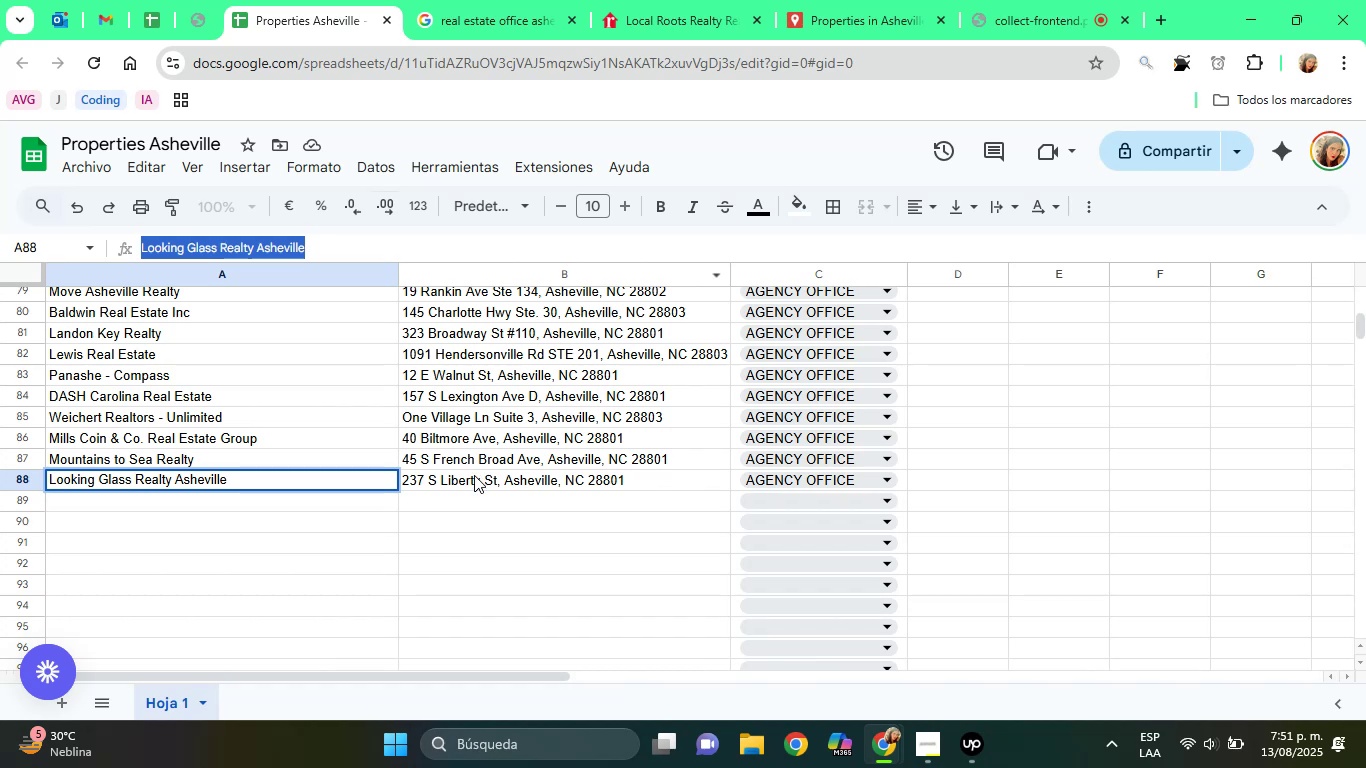 
left_click([462, 501])
 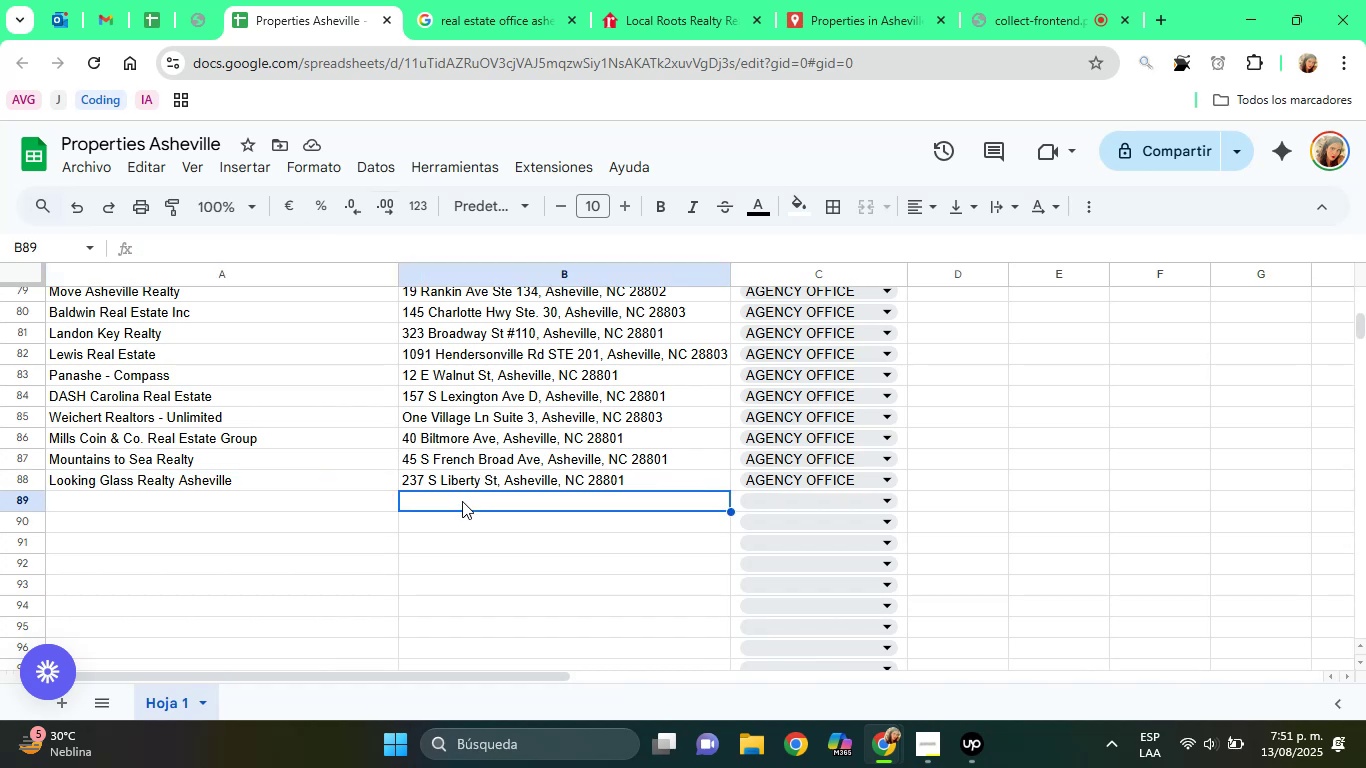 
key(Control+V)
 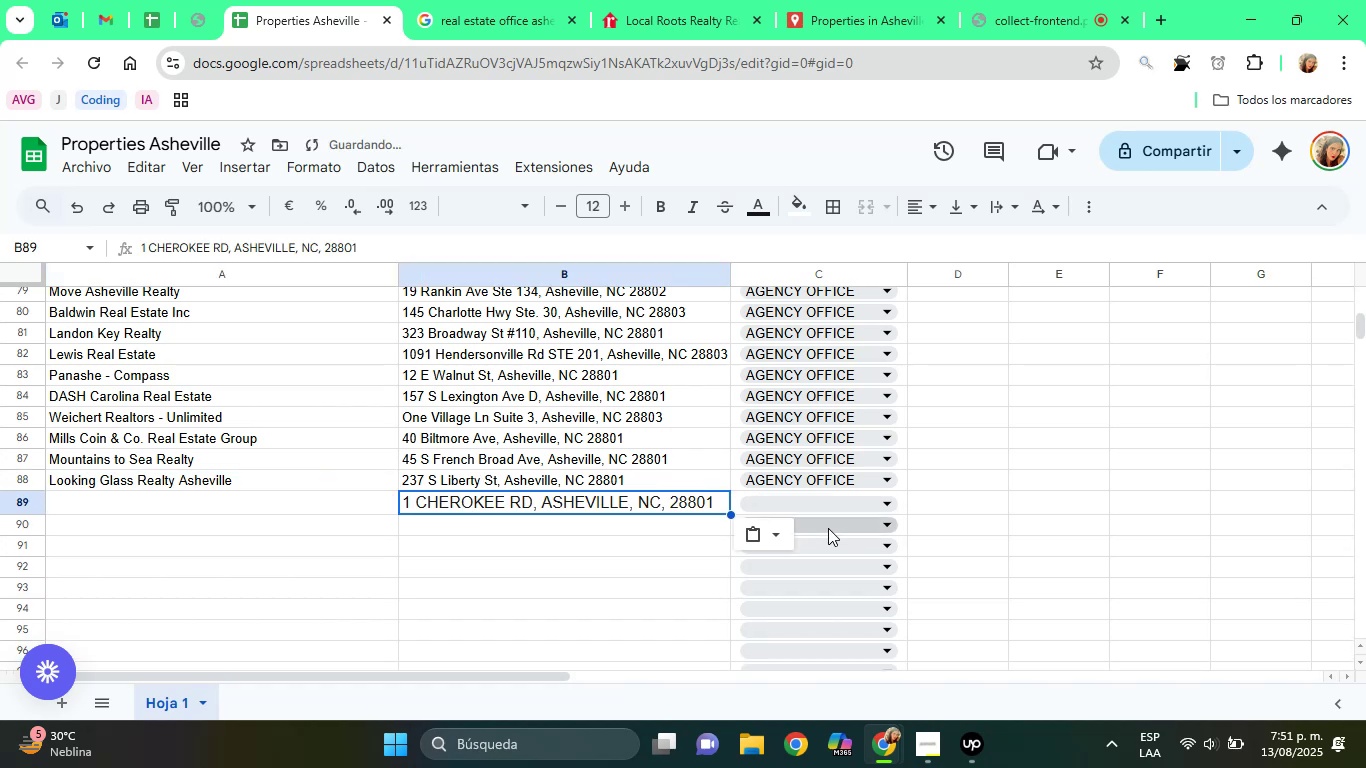 
left_click([779, 539])
 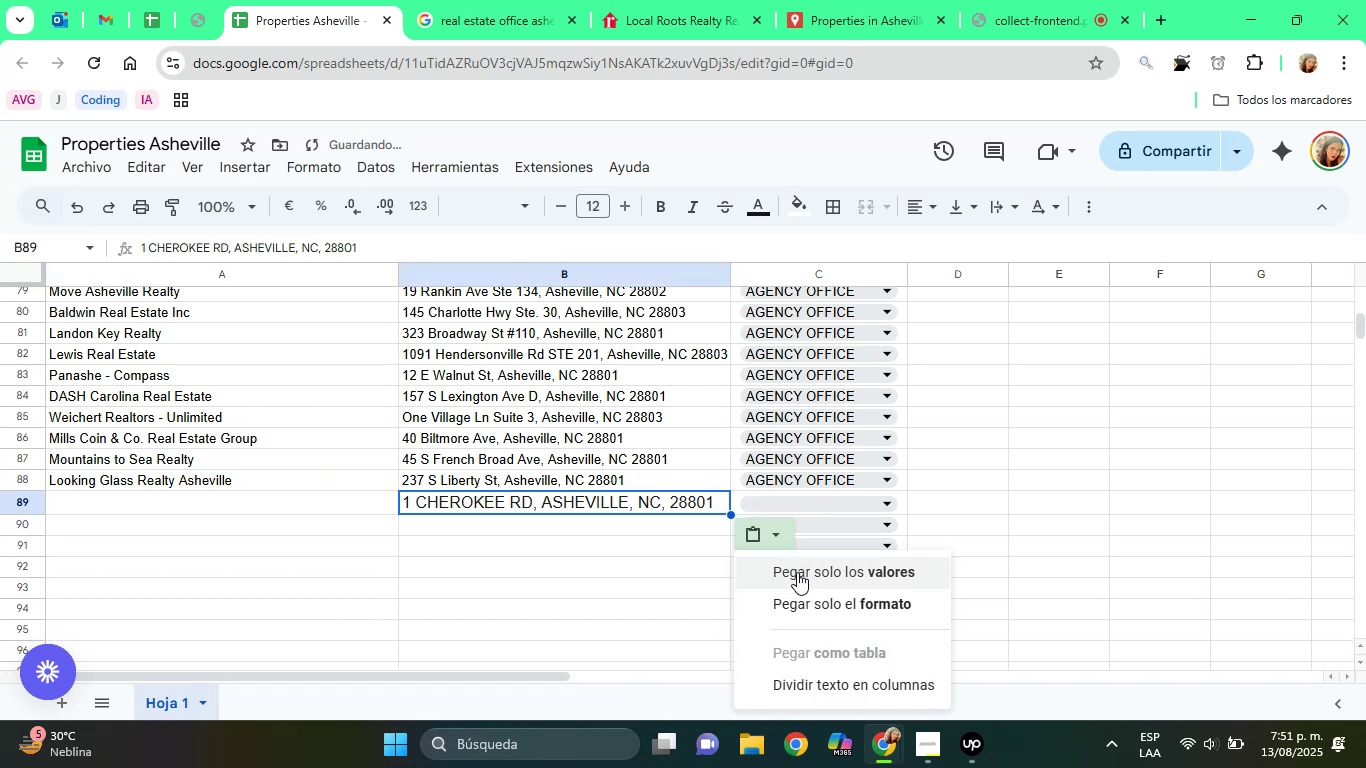 
left_click([797, 572])
 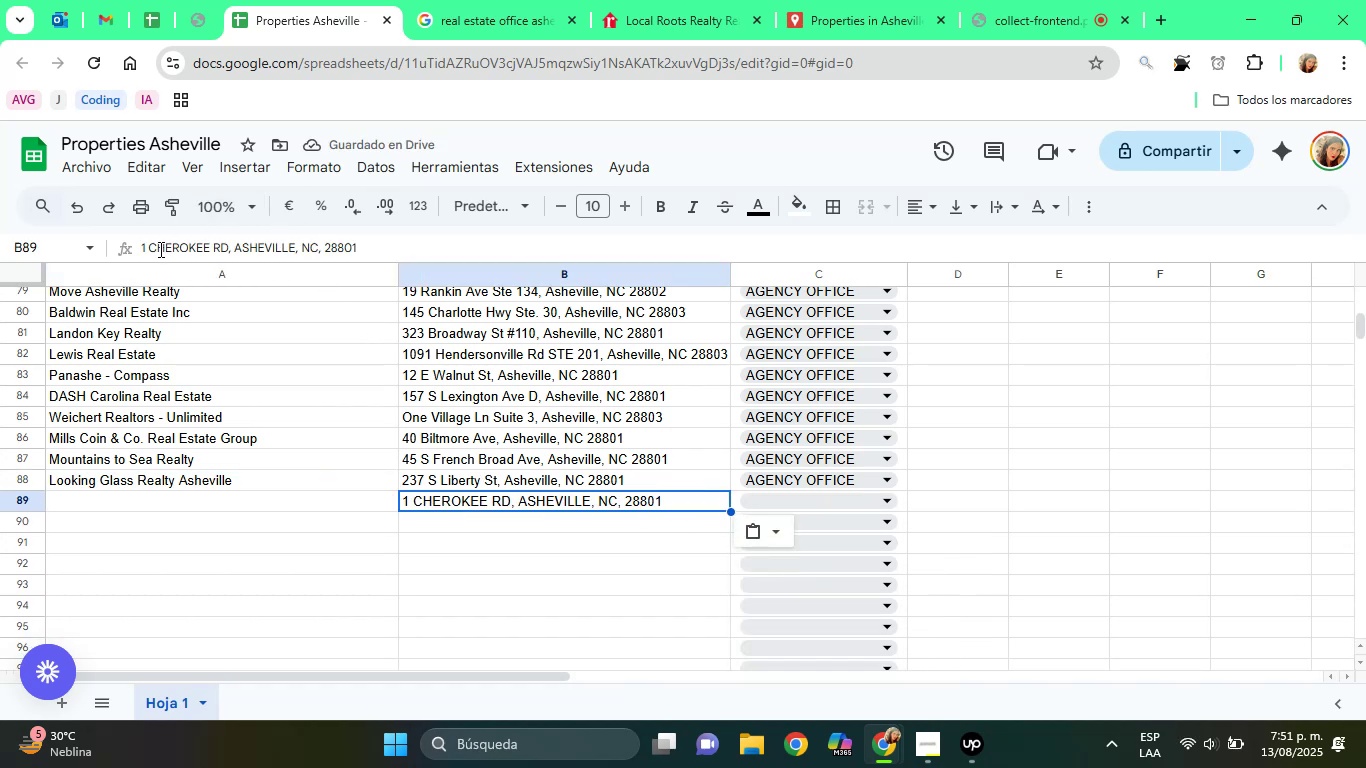 
left_click_drag(start_coordinate=[211, 250], to_coordinate=[150, 250])
 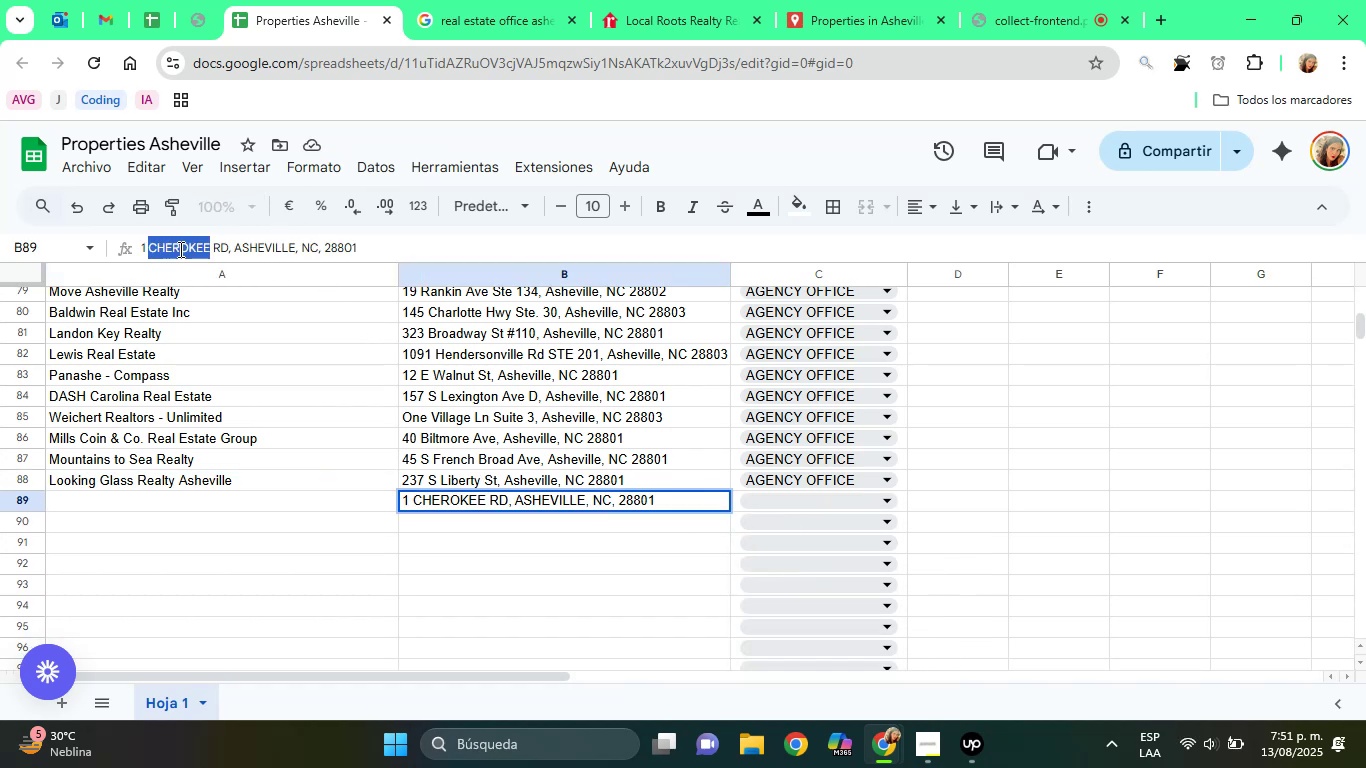 
type(Cherokee[Home])
 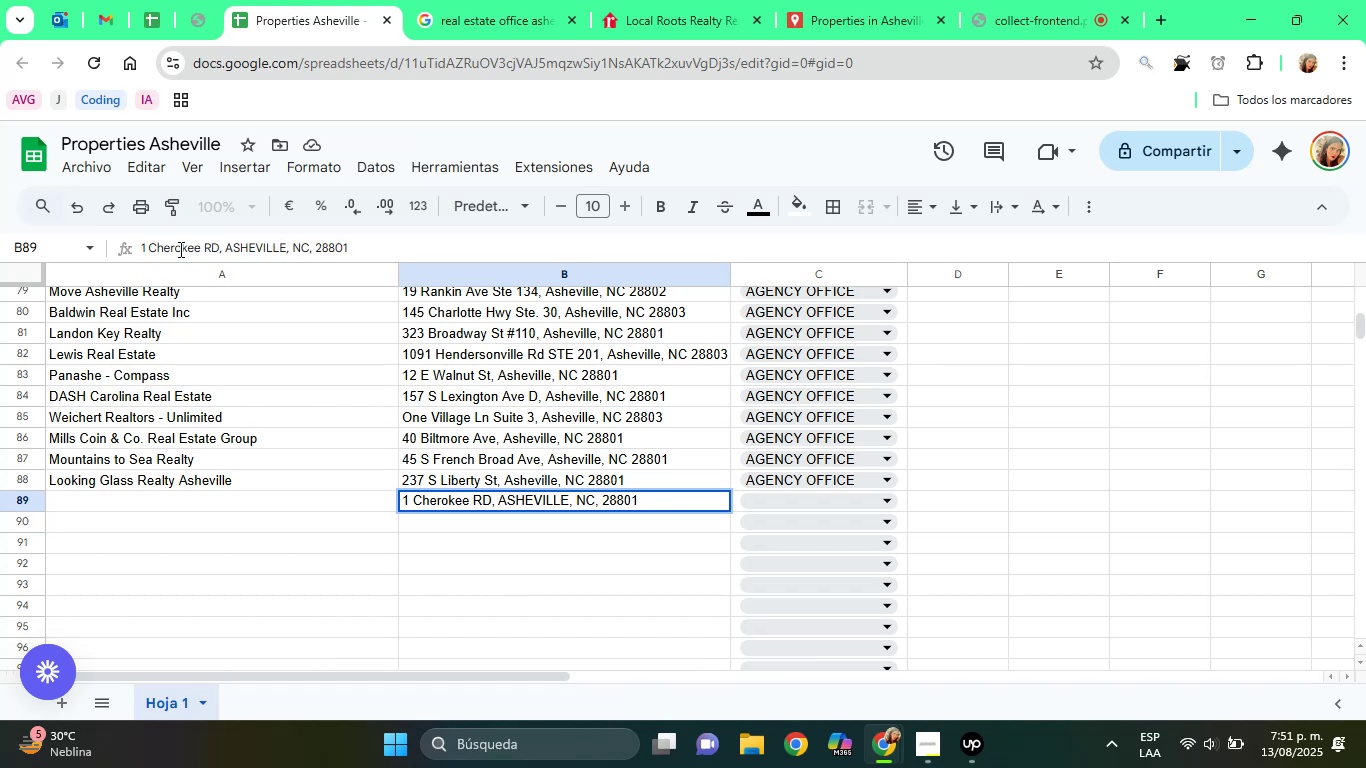 
key(ArrowLeft)
 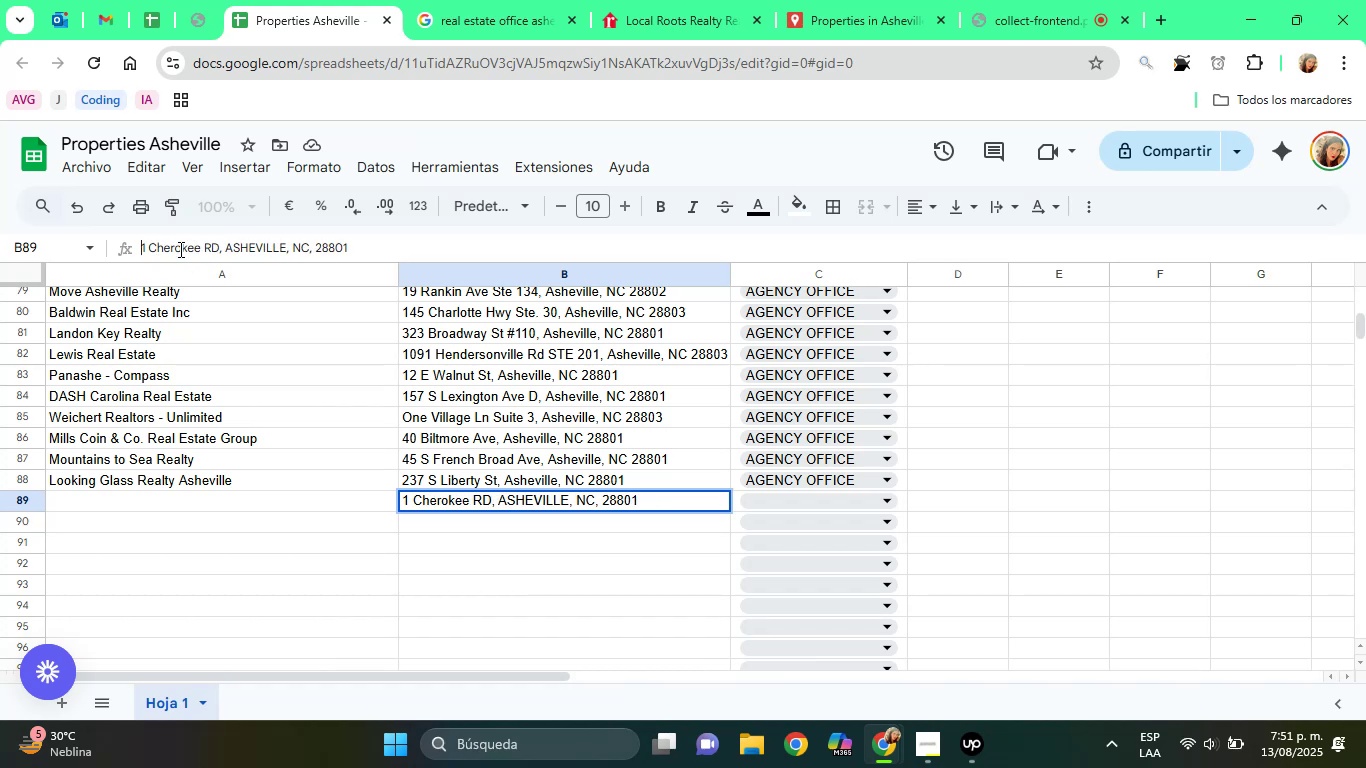 
key(ArrowRight)
 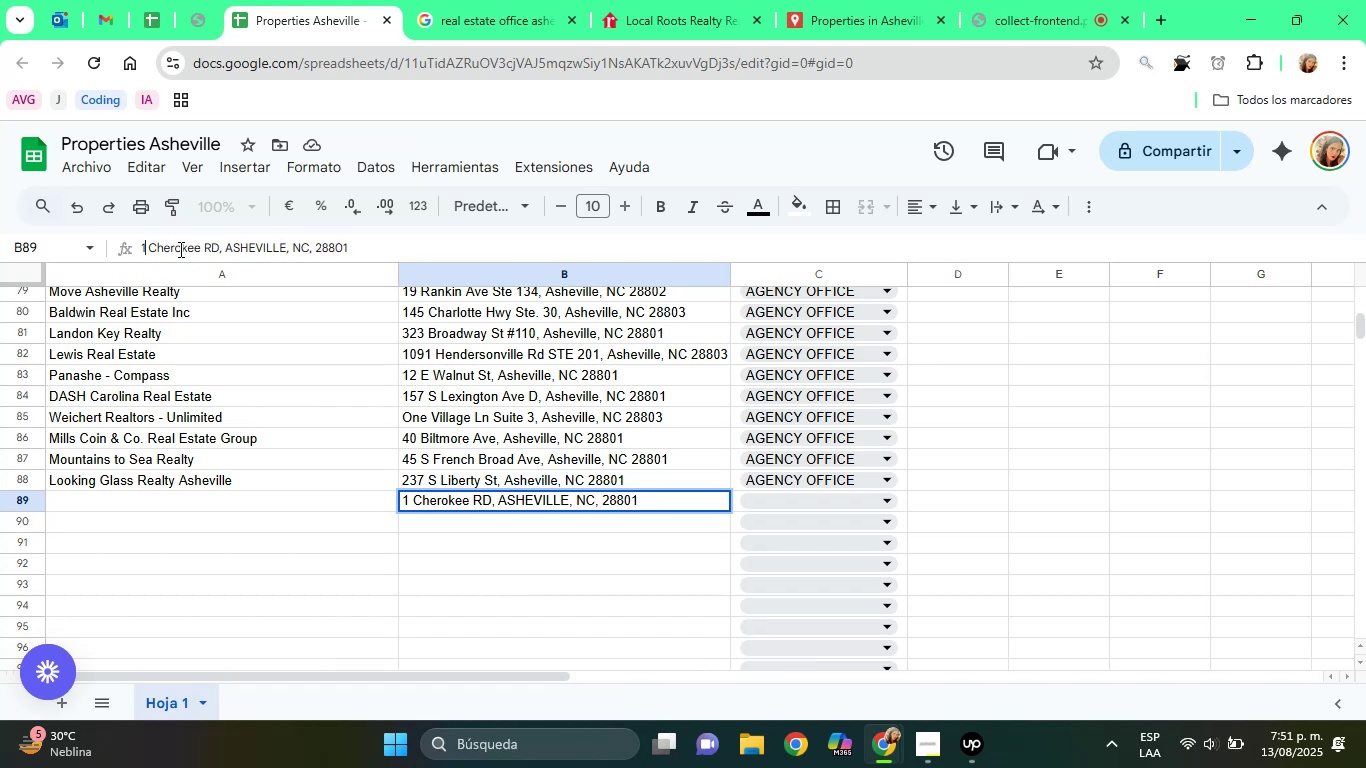 
hold_key(key=ArrowRight, duration=0.7)
 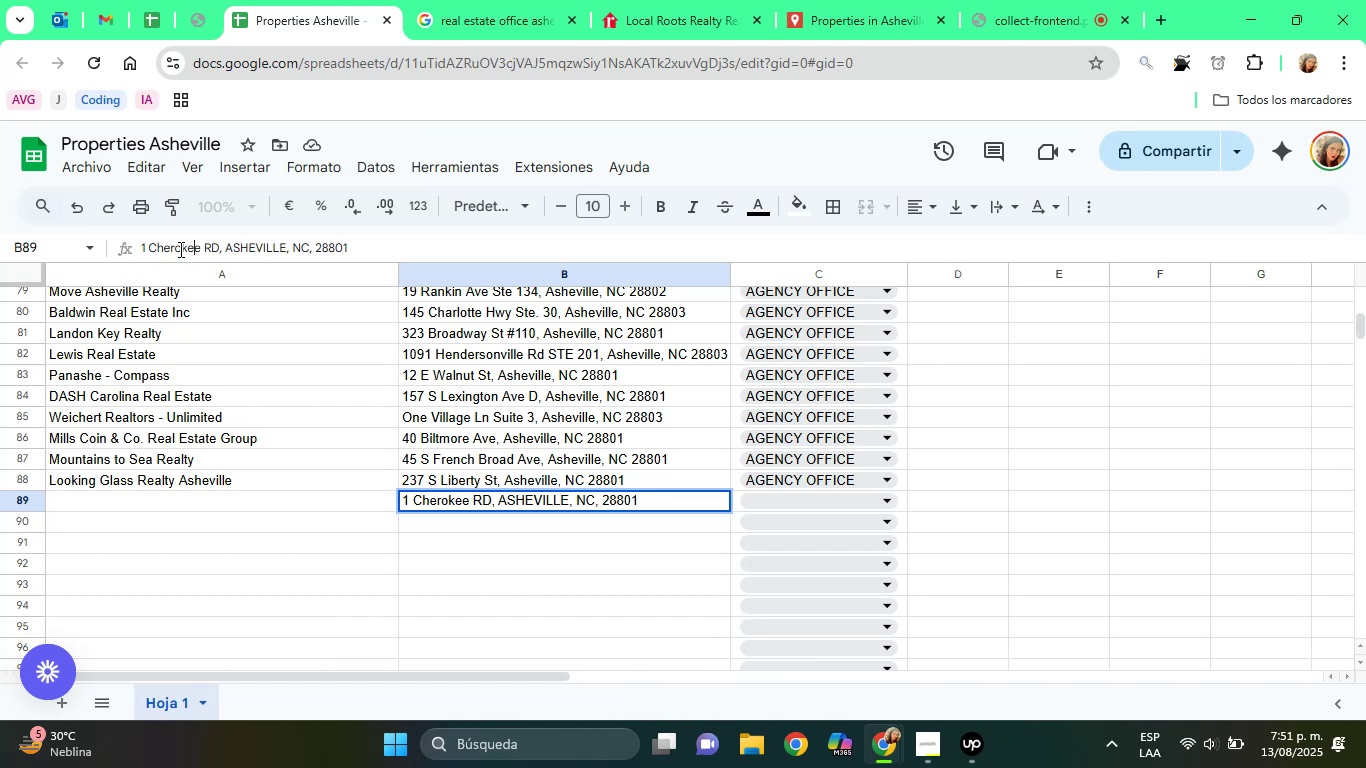 
key(ArrowRight)
 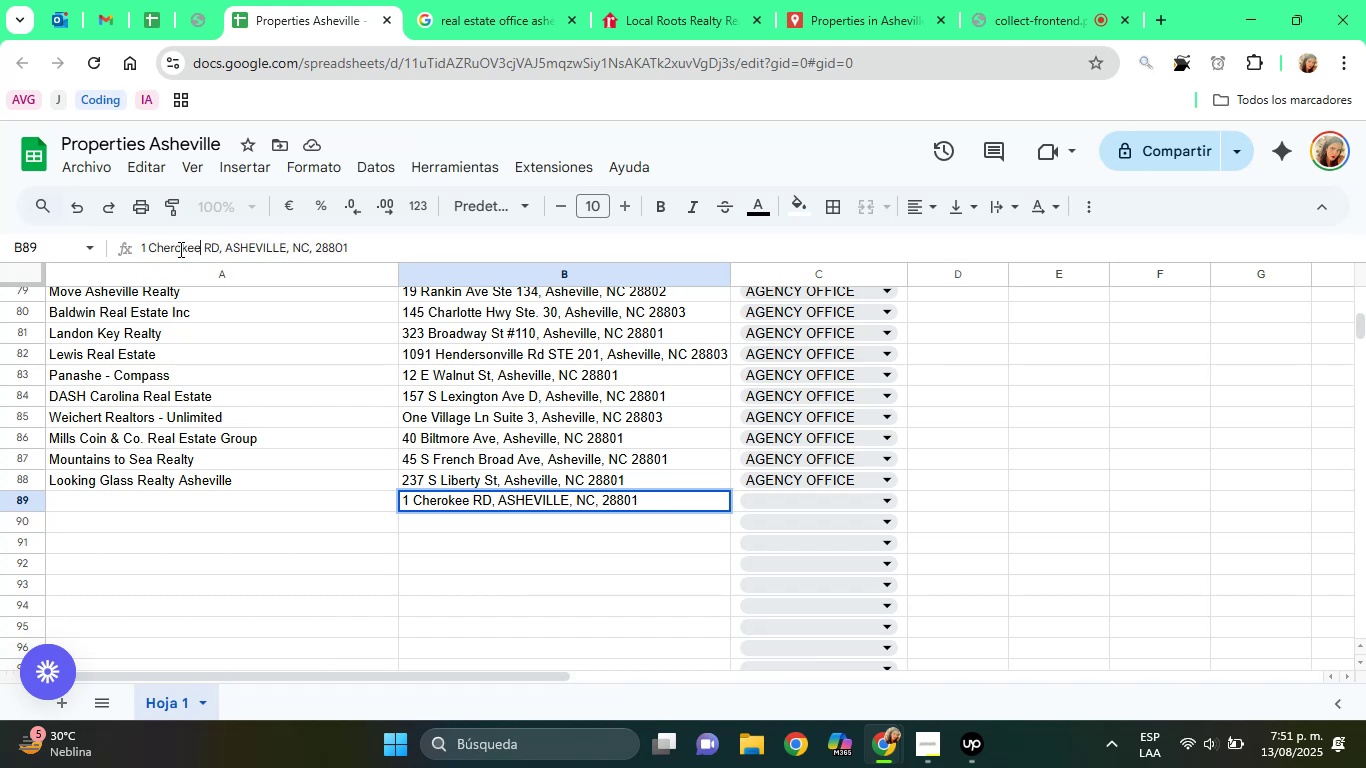 
key(ArrowRight)
 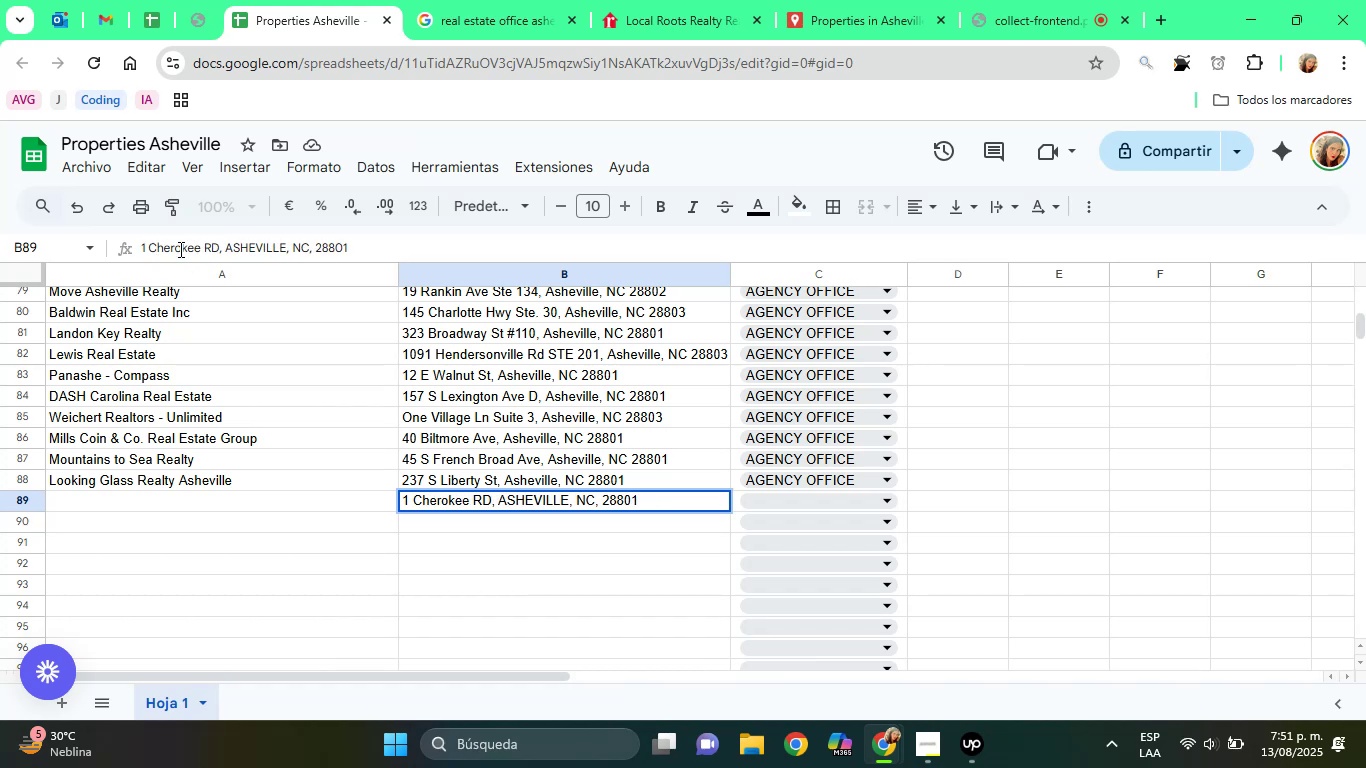 
type([Delete][Delete]Road)
 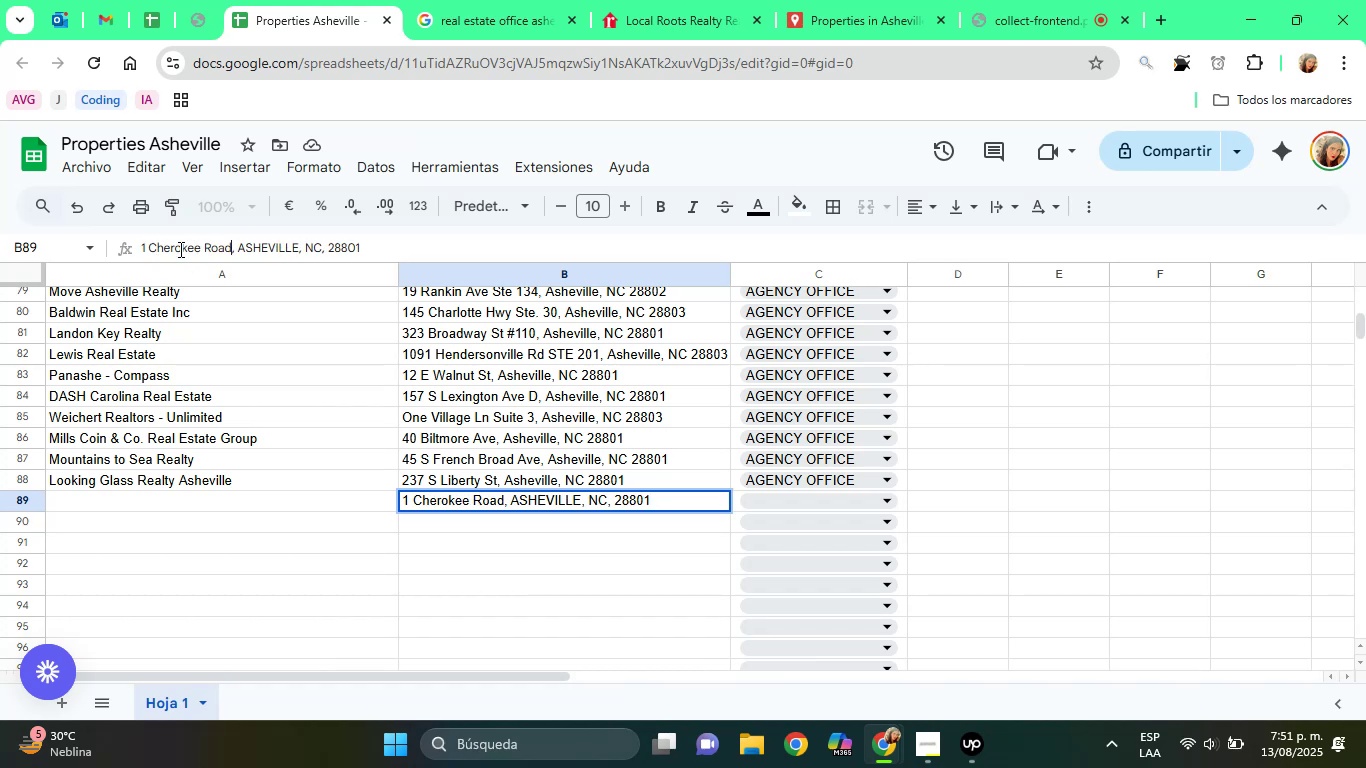 
key(ArrowRight)
 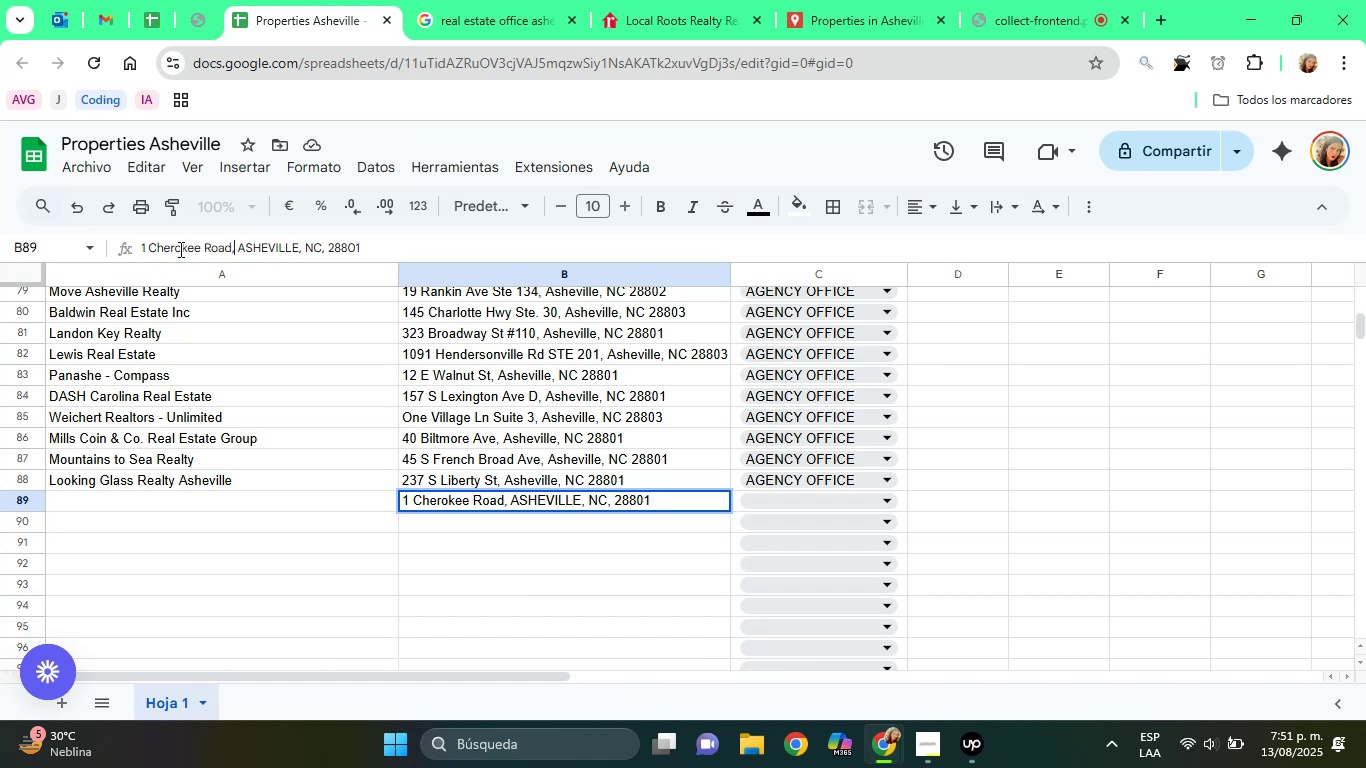 
key(ArrowRight)
 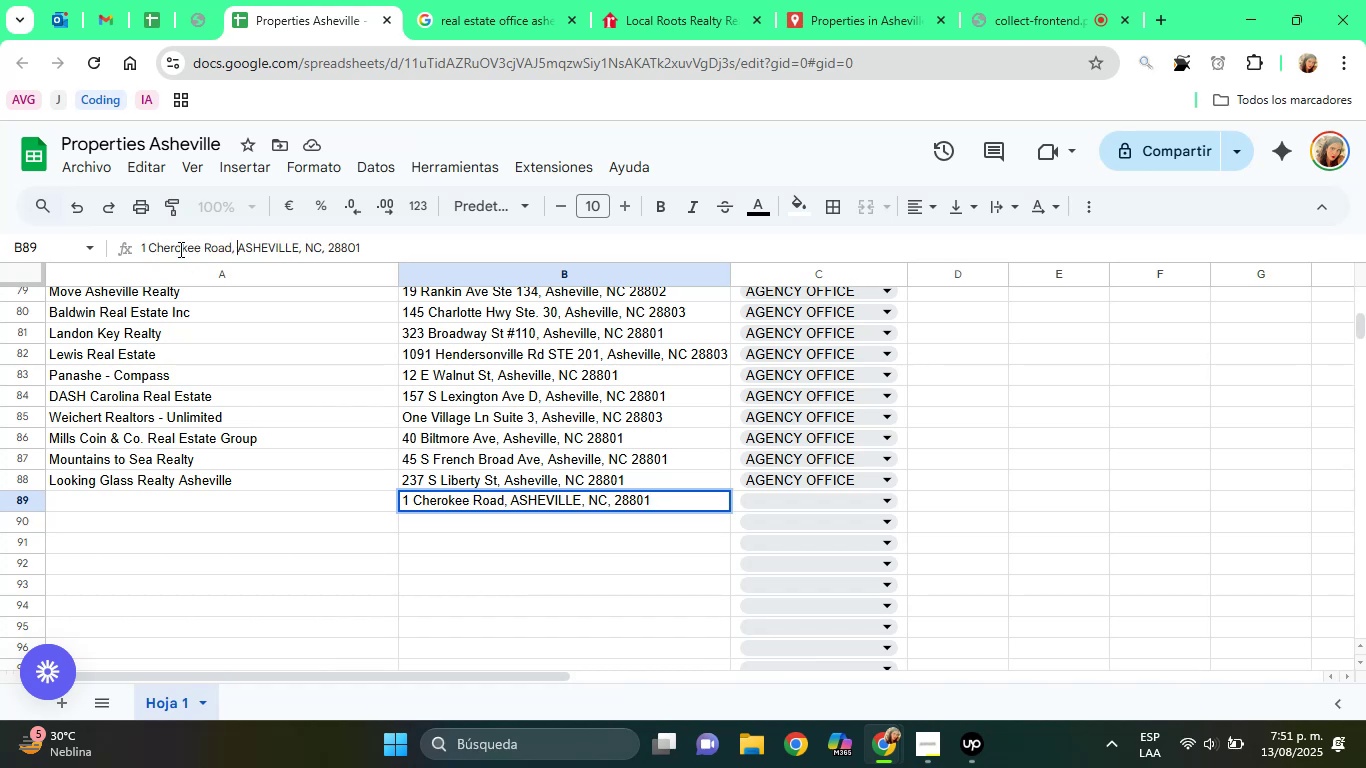 
hold_key(key=ArrowRight, duration=0.67)
 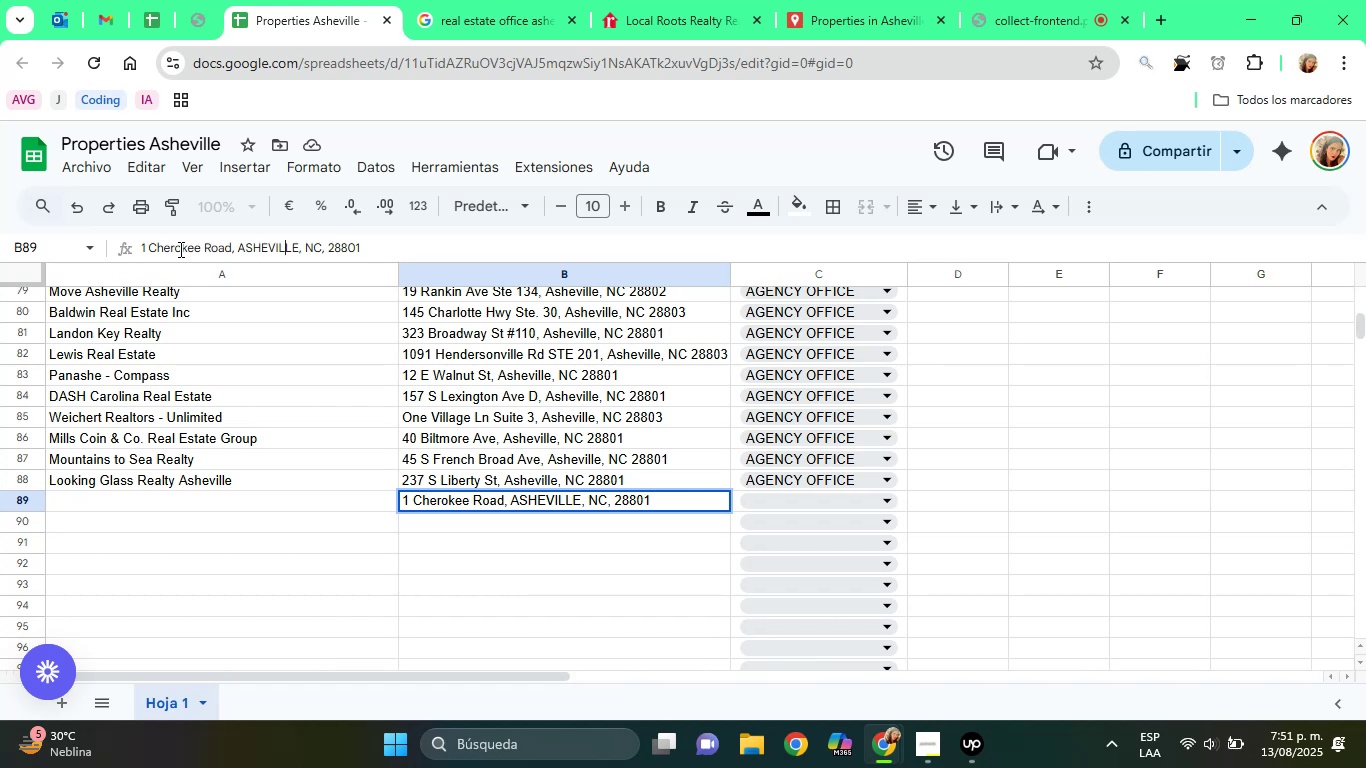 
key(ArrowRight)
 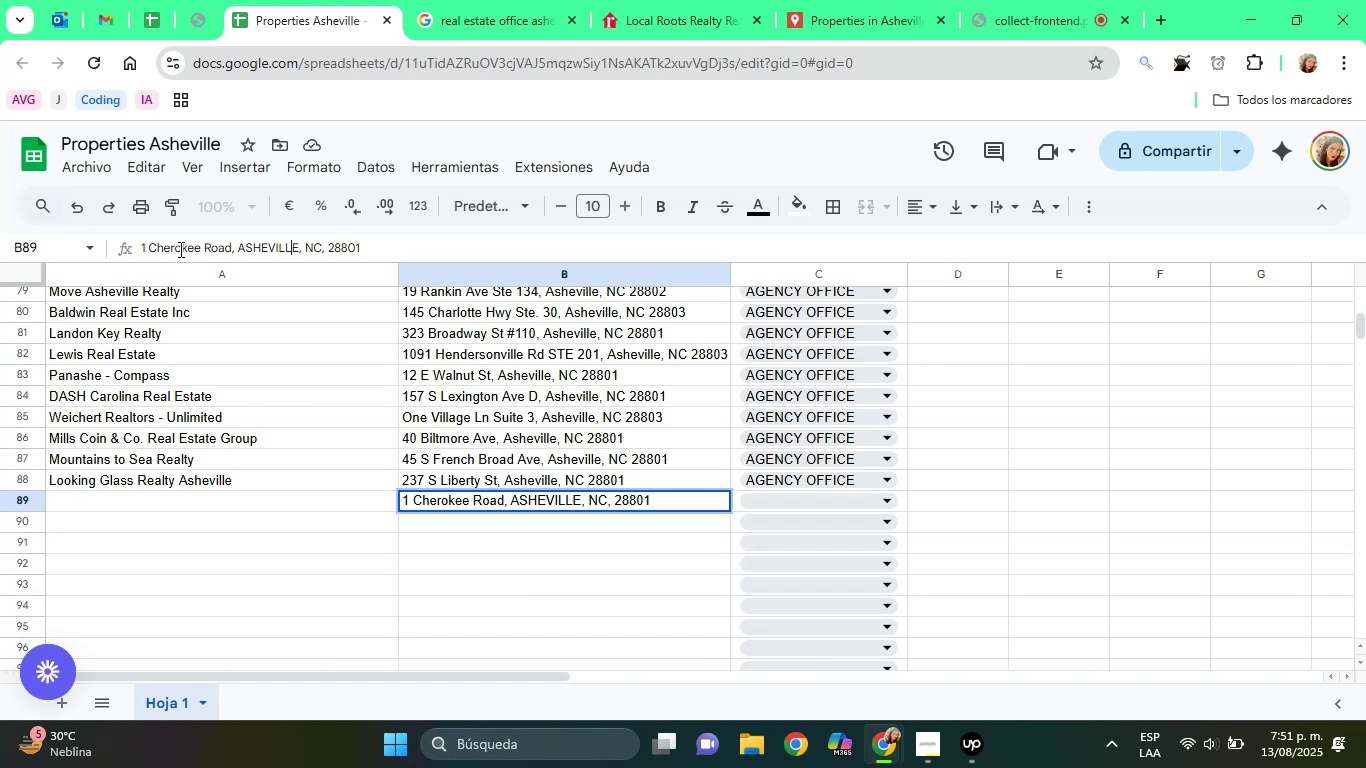 
key(ArrowRight)
 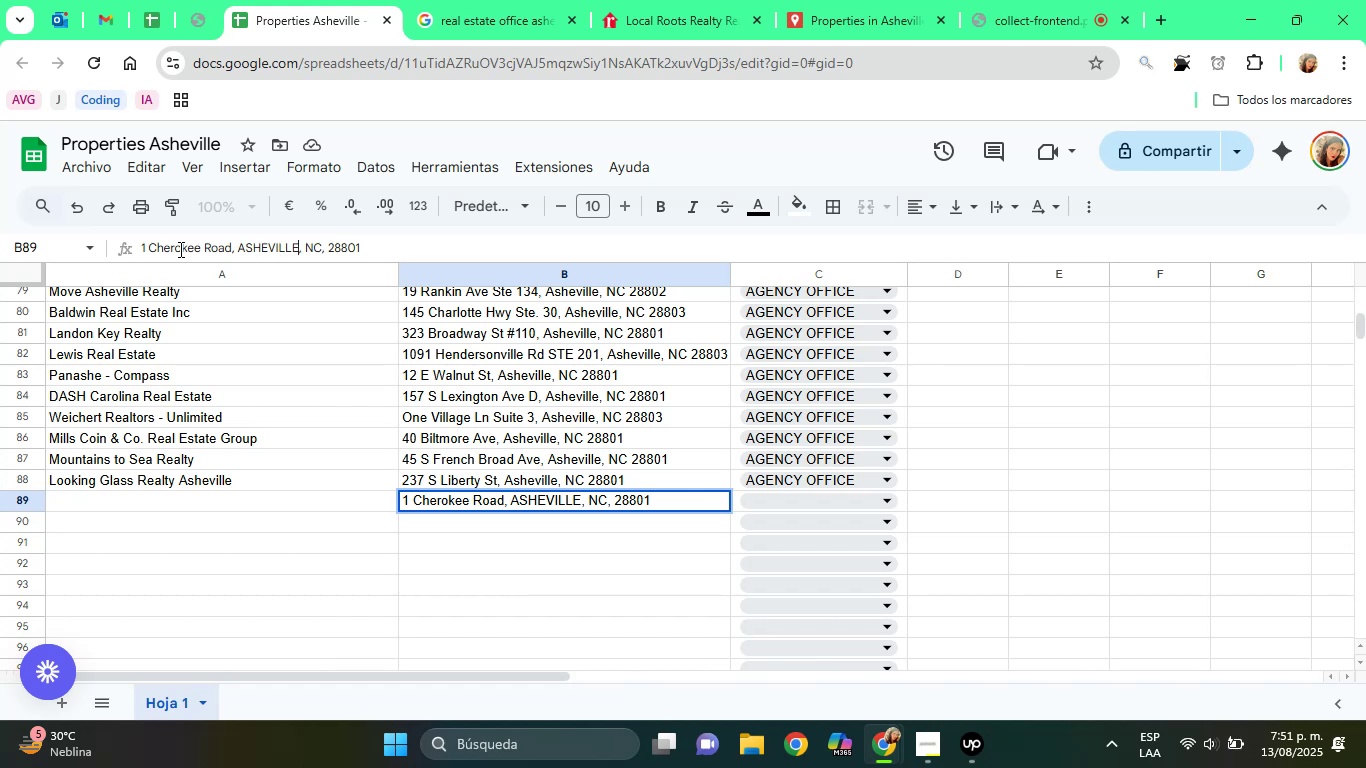 
key(Backspace)
key(Backspace)
key(Backspace)
key(Backspace)
key(Backspace)
key(Backspace)
key(Backspace)
key(Backspace)
type(sheville)
 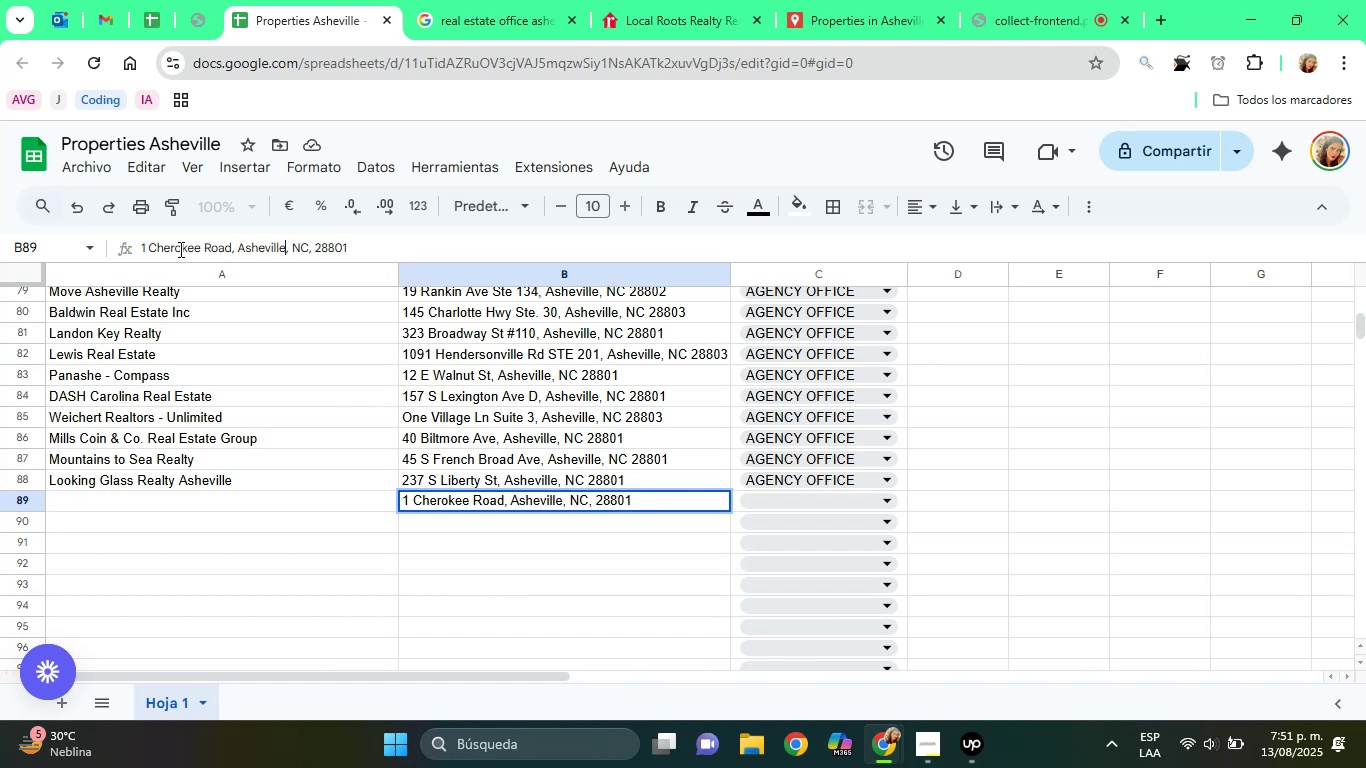 
key(Enter)
 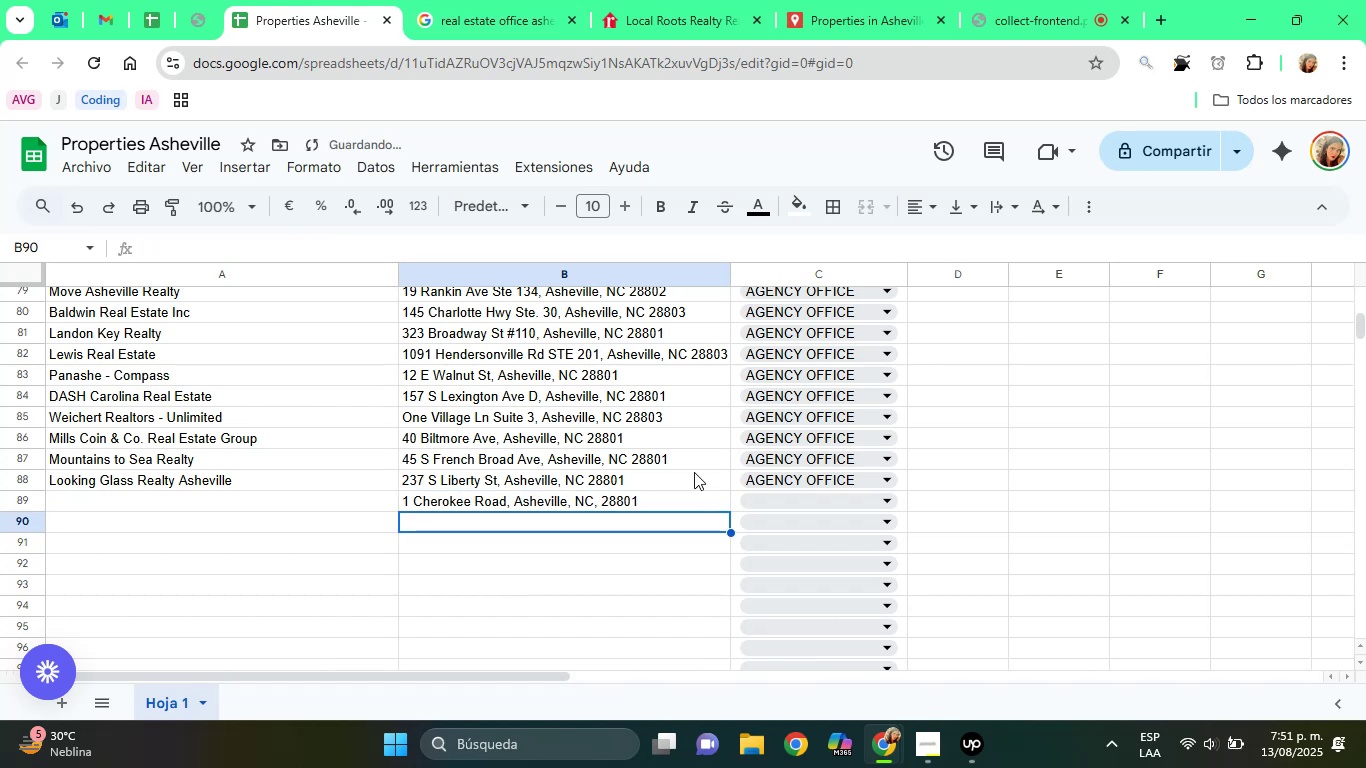 
left_click([669, 0])
 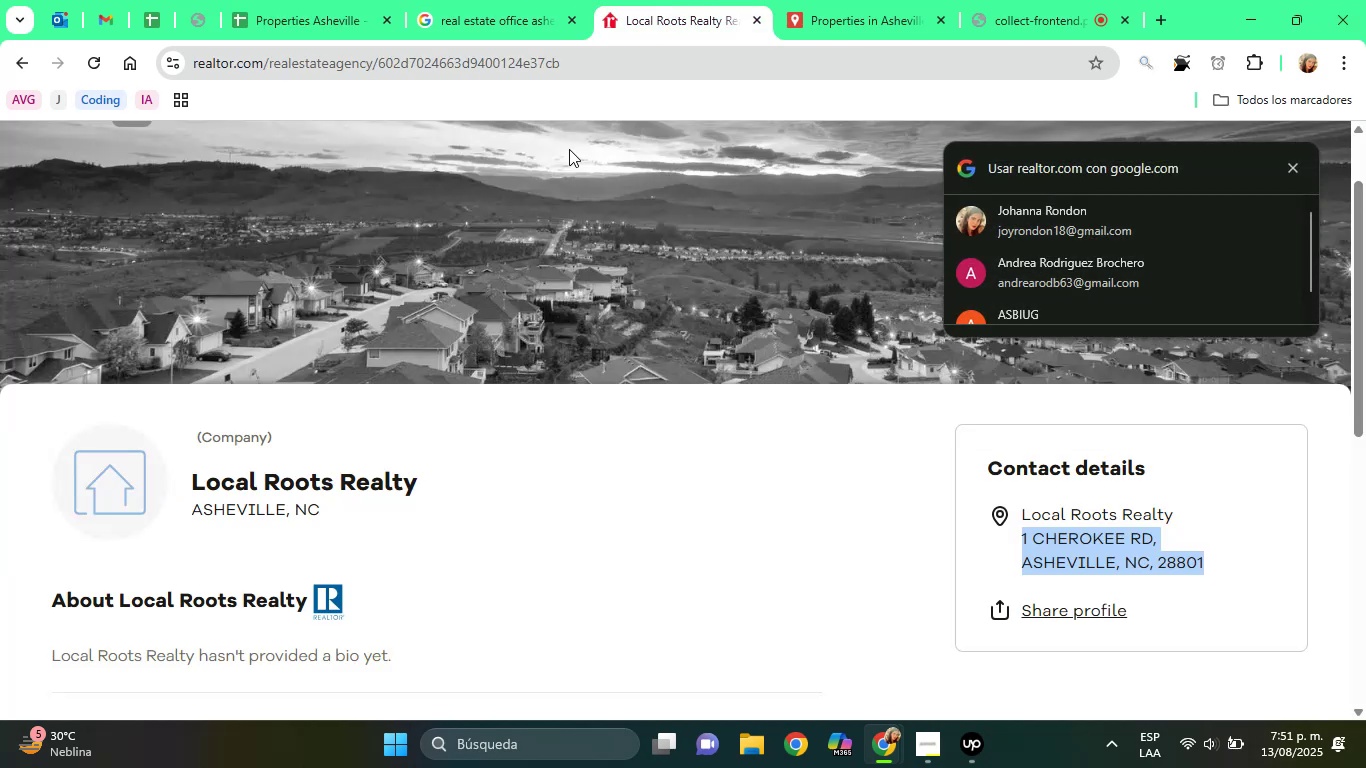 
scroll: coordinate [450, 354], scroll_direction: down, amount: 1.0
 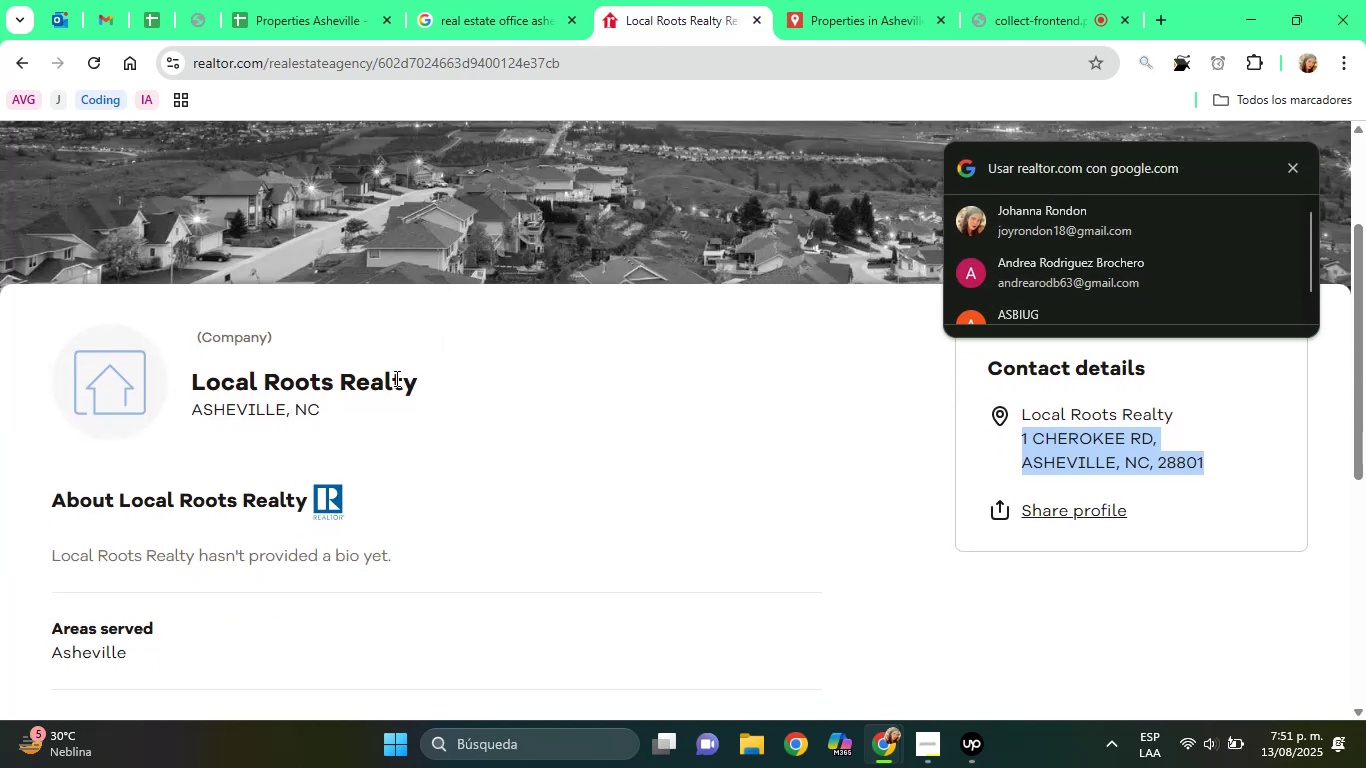 
double_click([393, 379])
 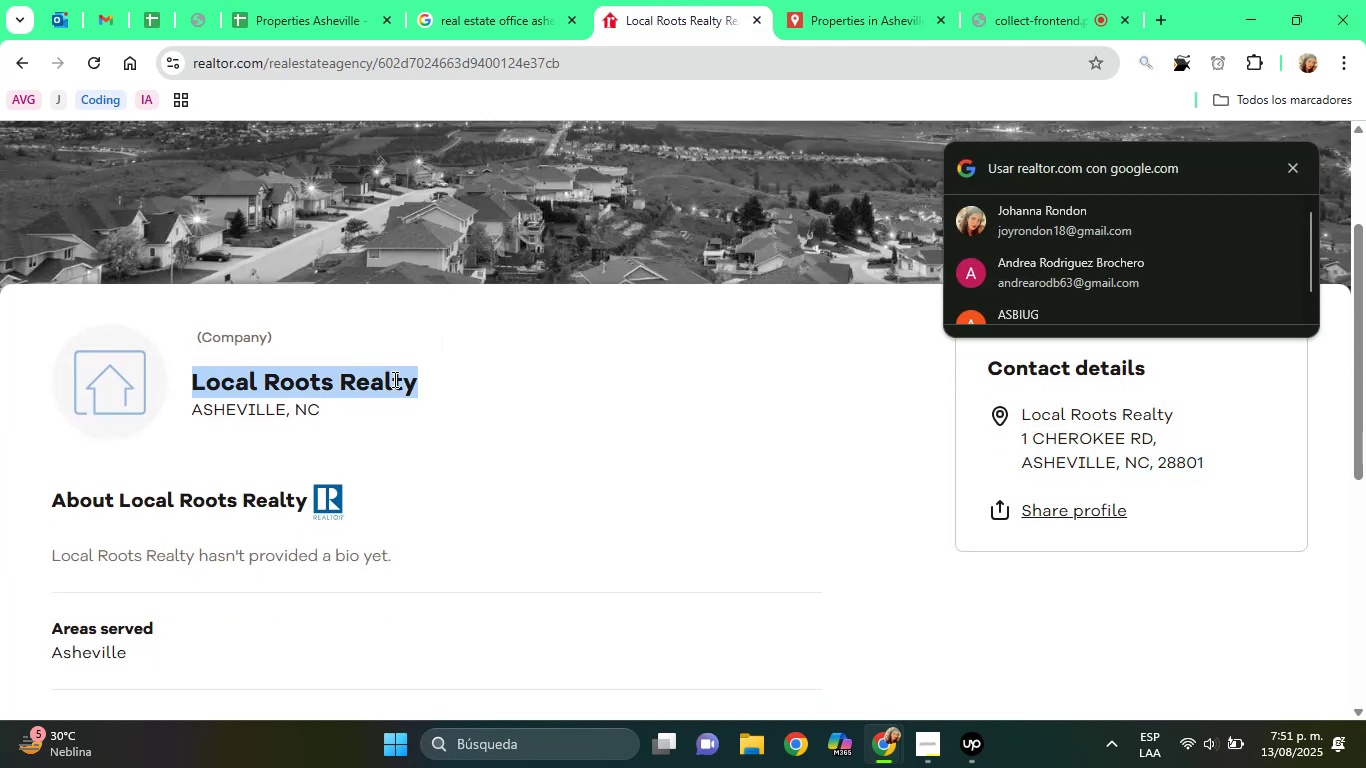 
triple_click([393, 379])
 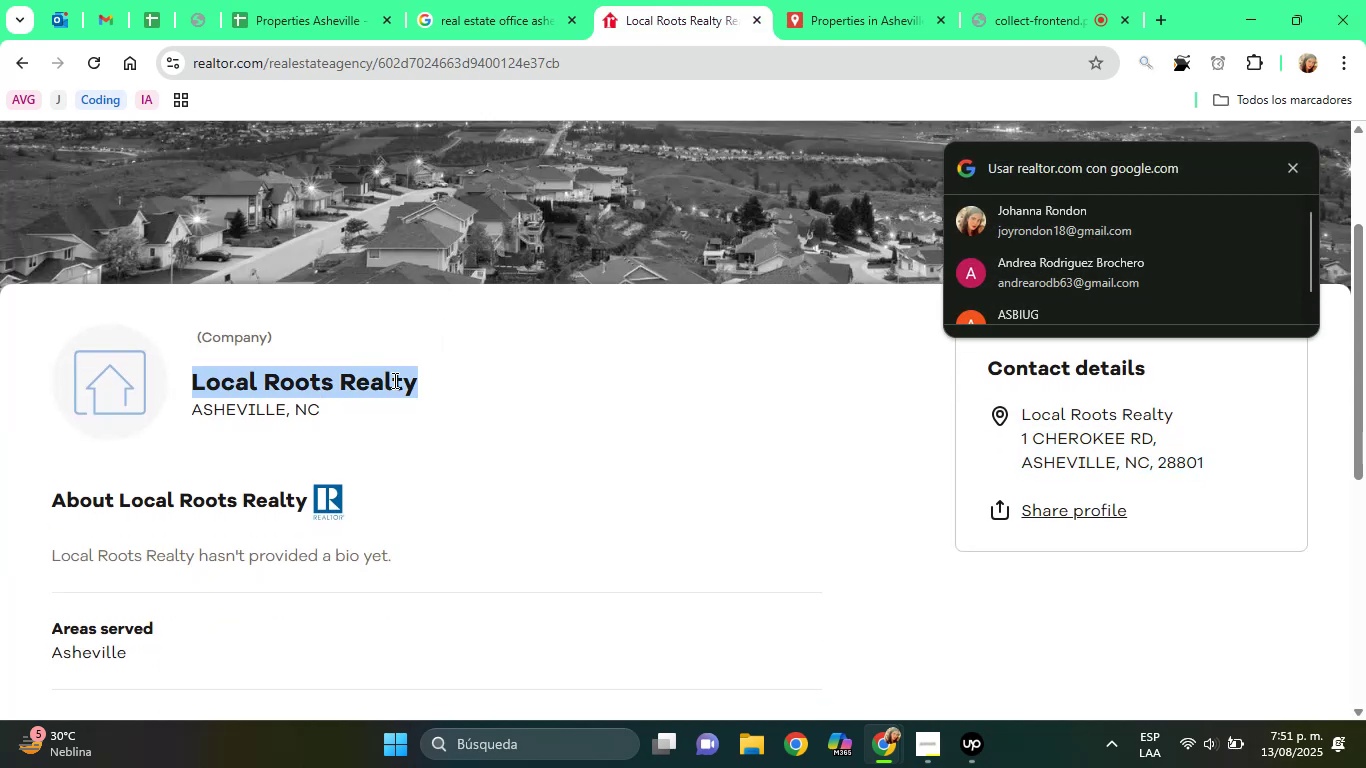 
key(Control+C)
 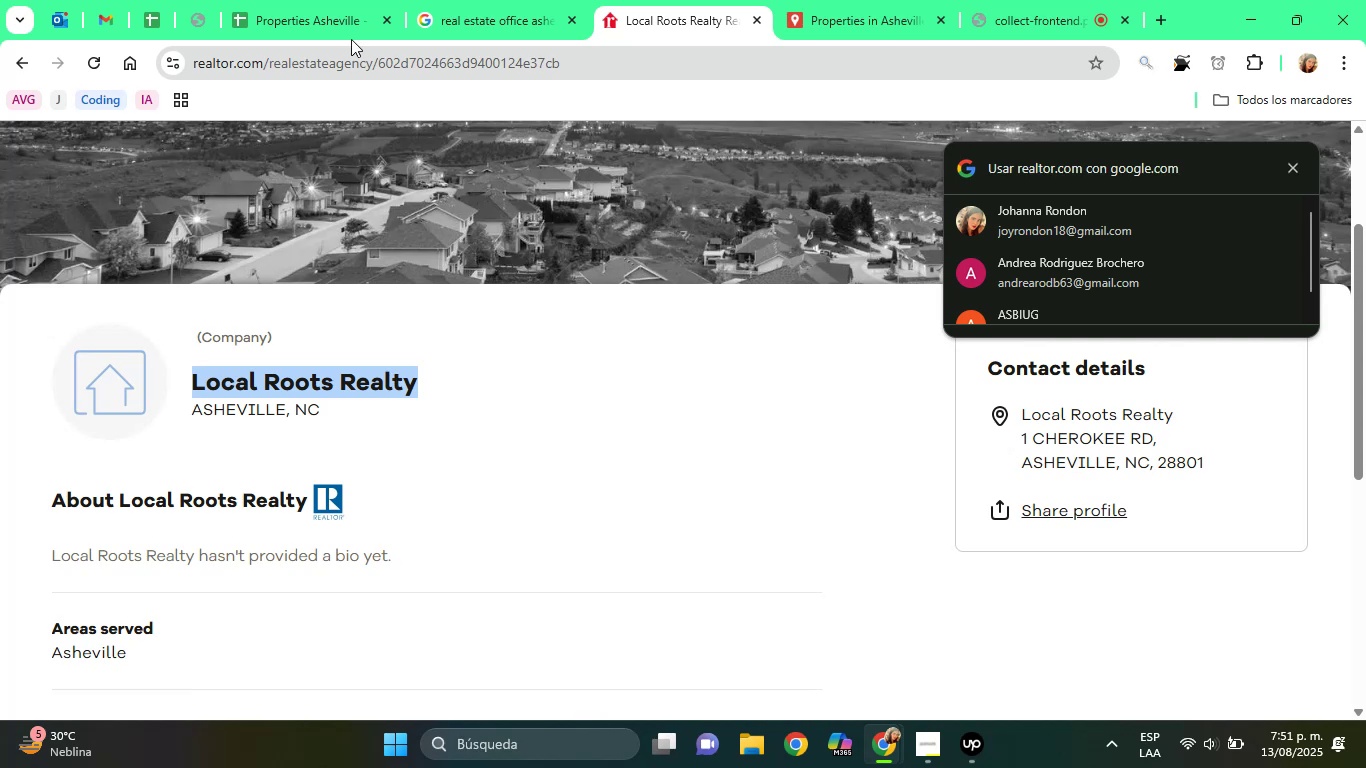 
left_click([340, 0])
 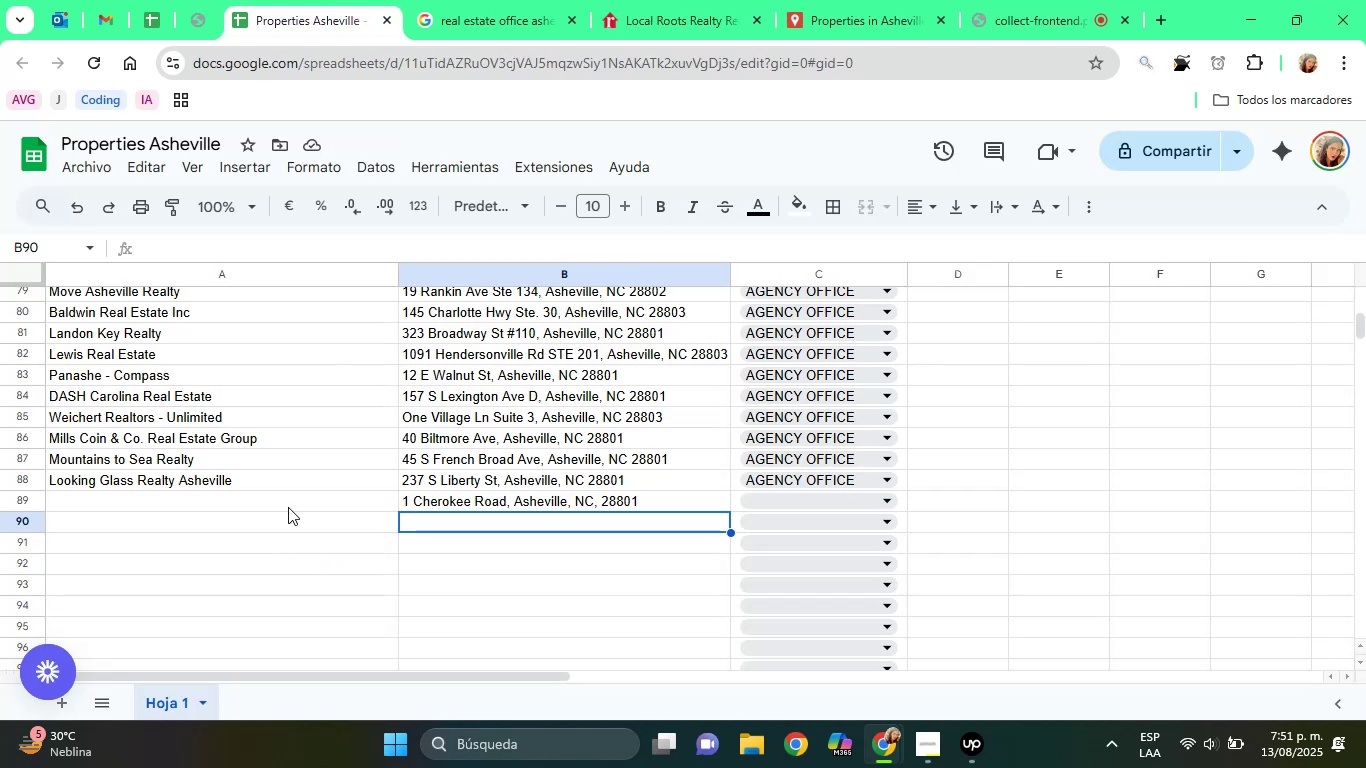 
left_click([282, 502])
 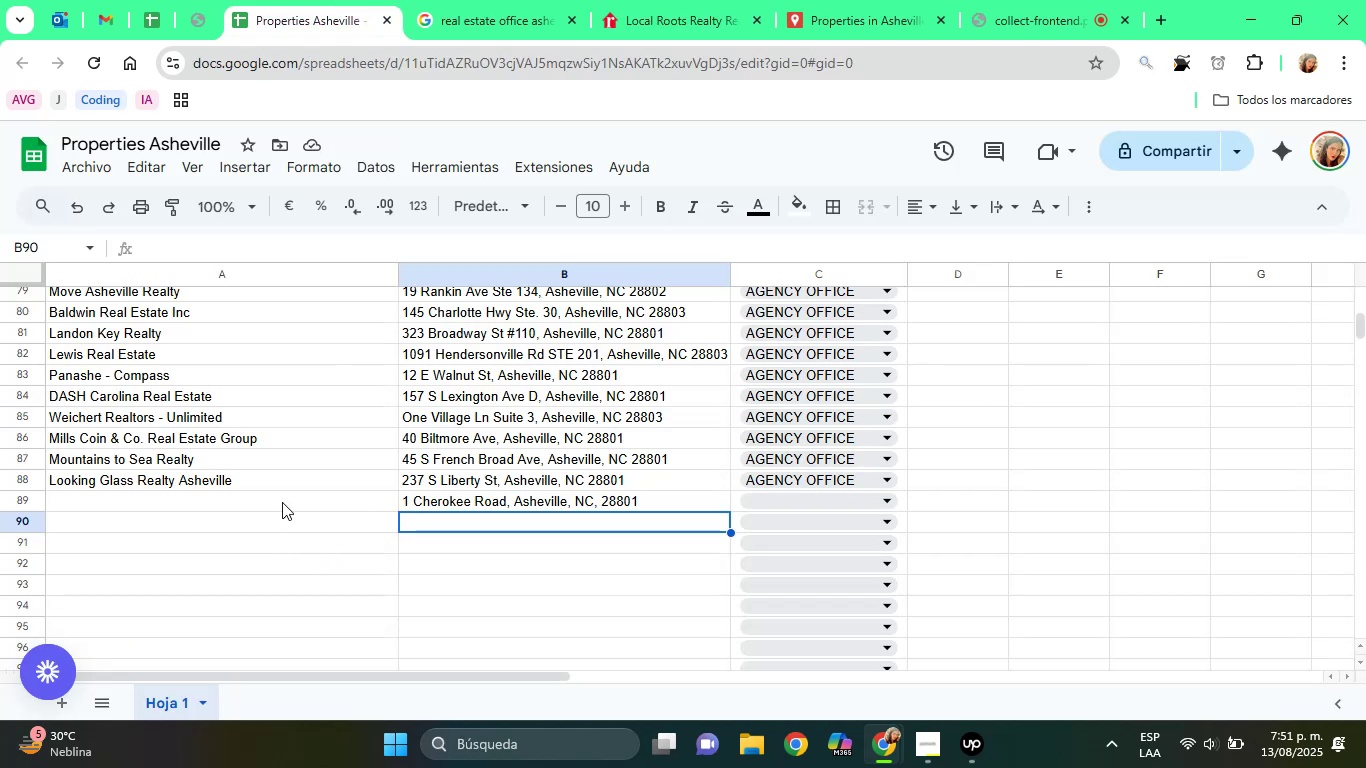 
key(Control+ControlLeft)
 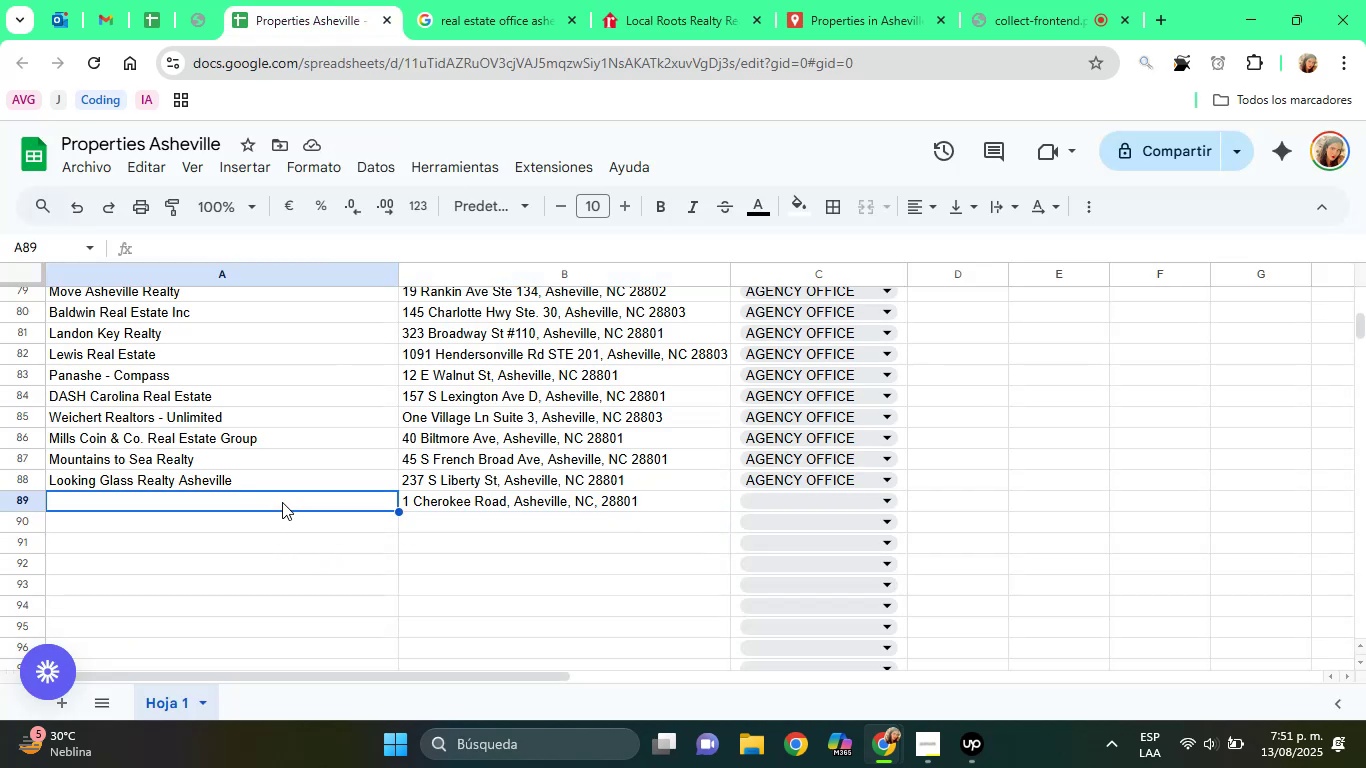 
key(Control+V)
 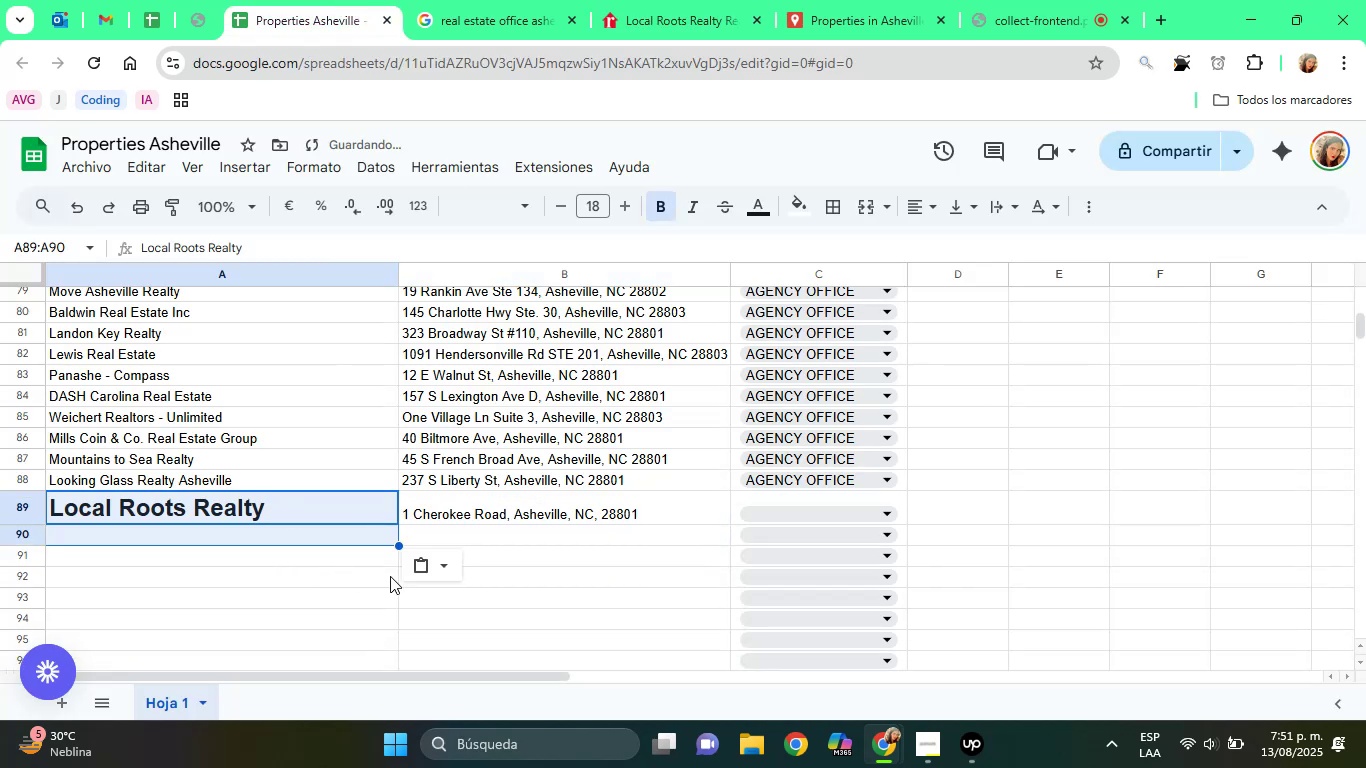 
left_click([417, 565])
 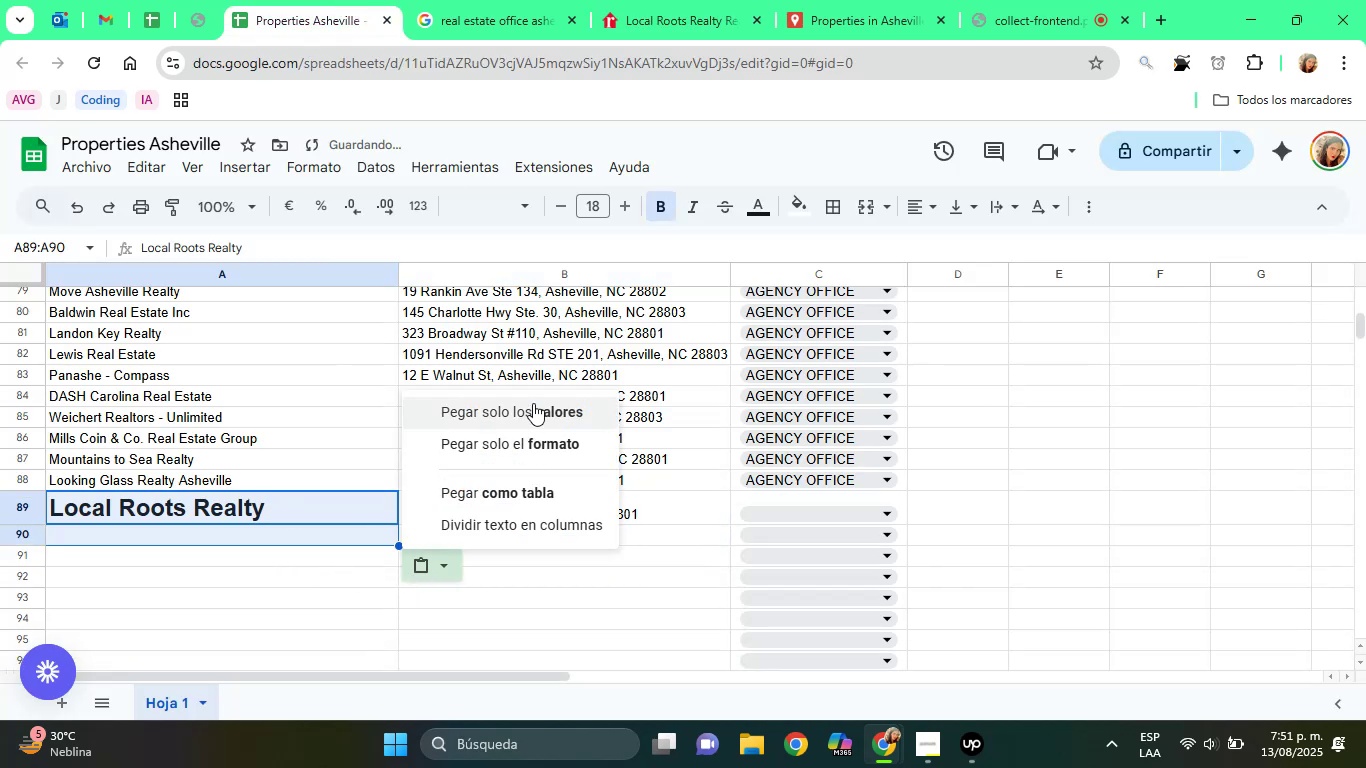 
left_click([534, 399])
 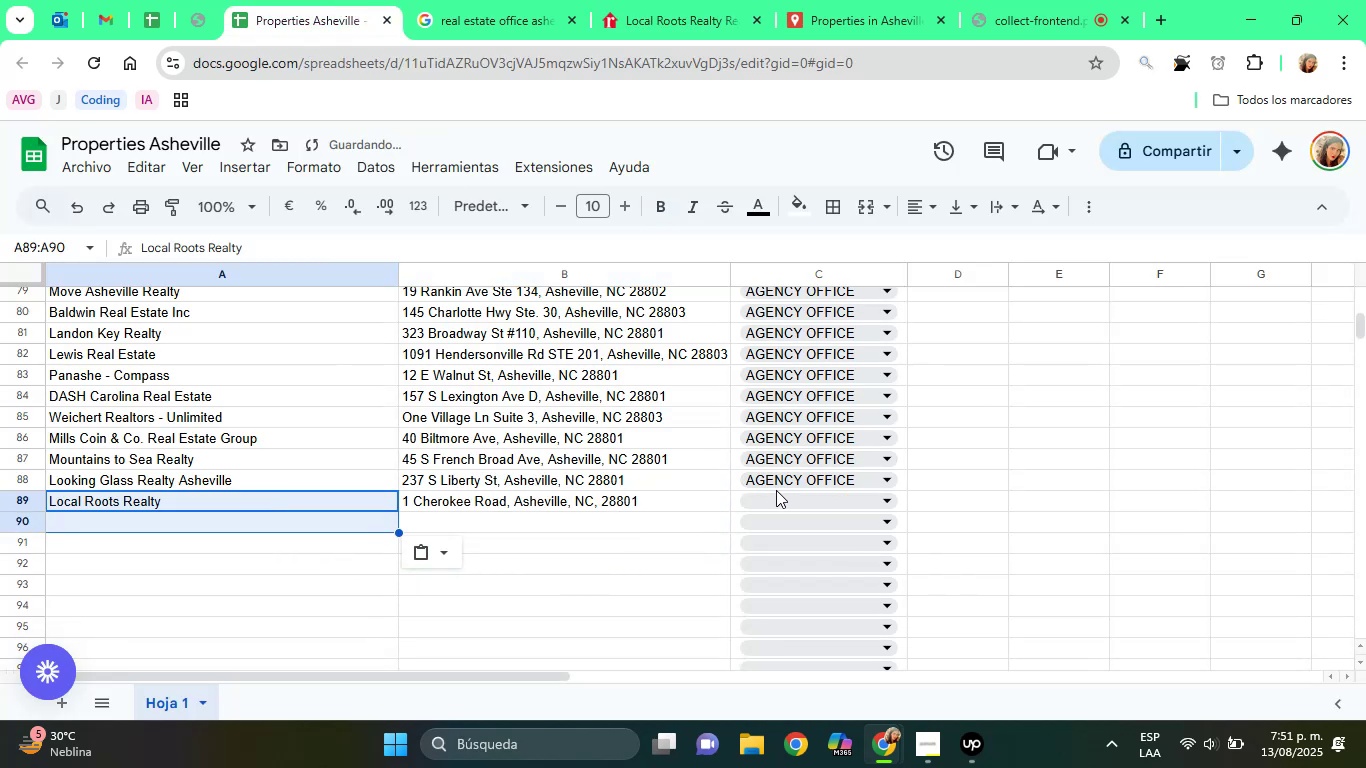 
double_click([779, 498])
 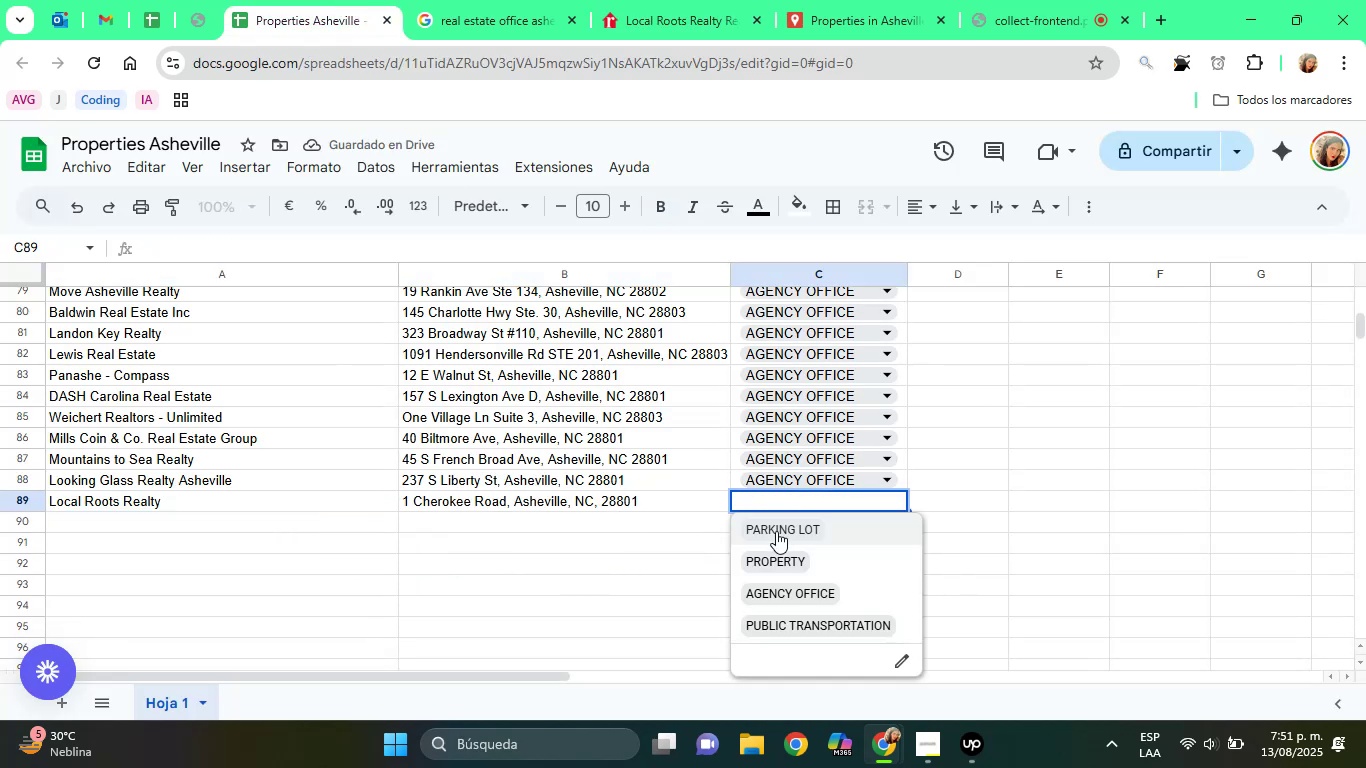 
left_click([679, 528])
 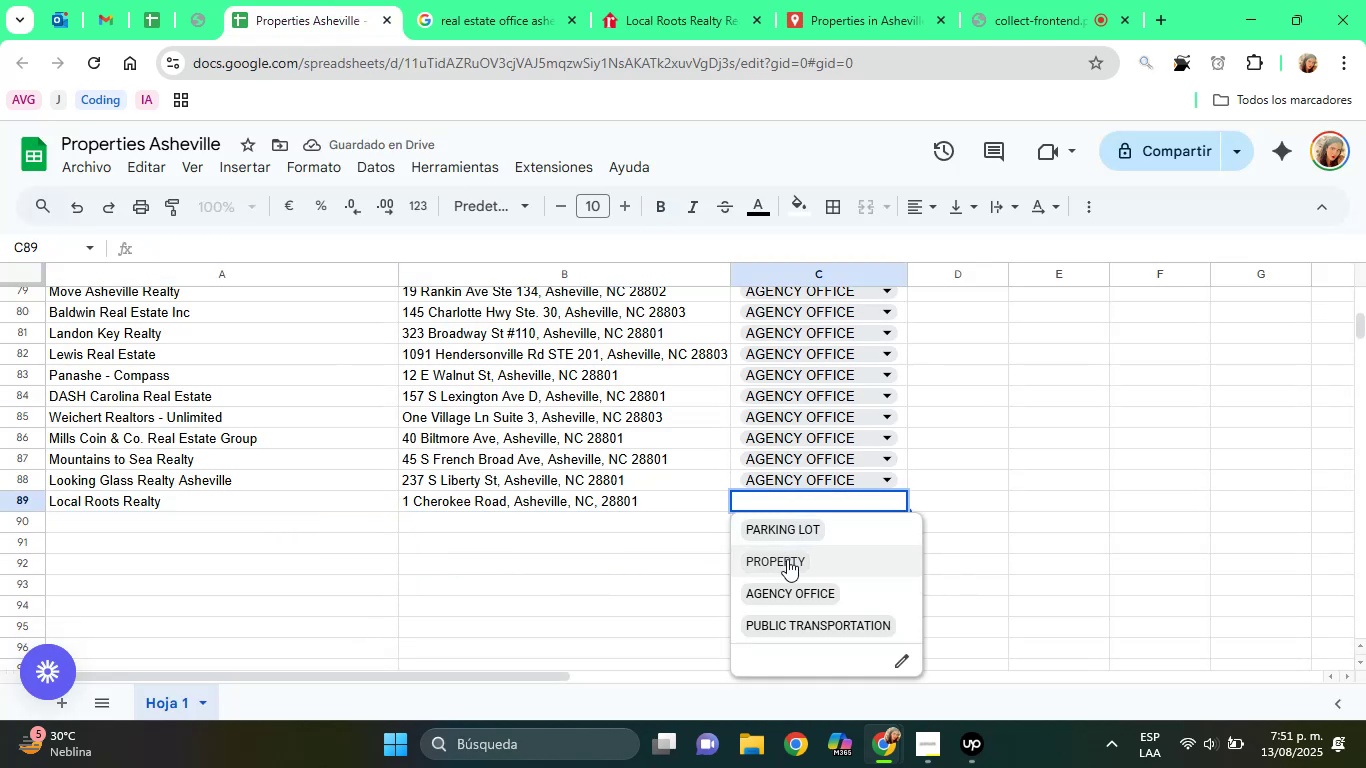 
left_click([797, 597])
 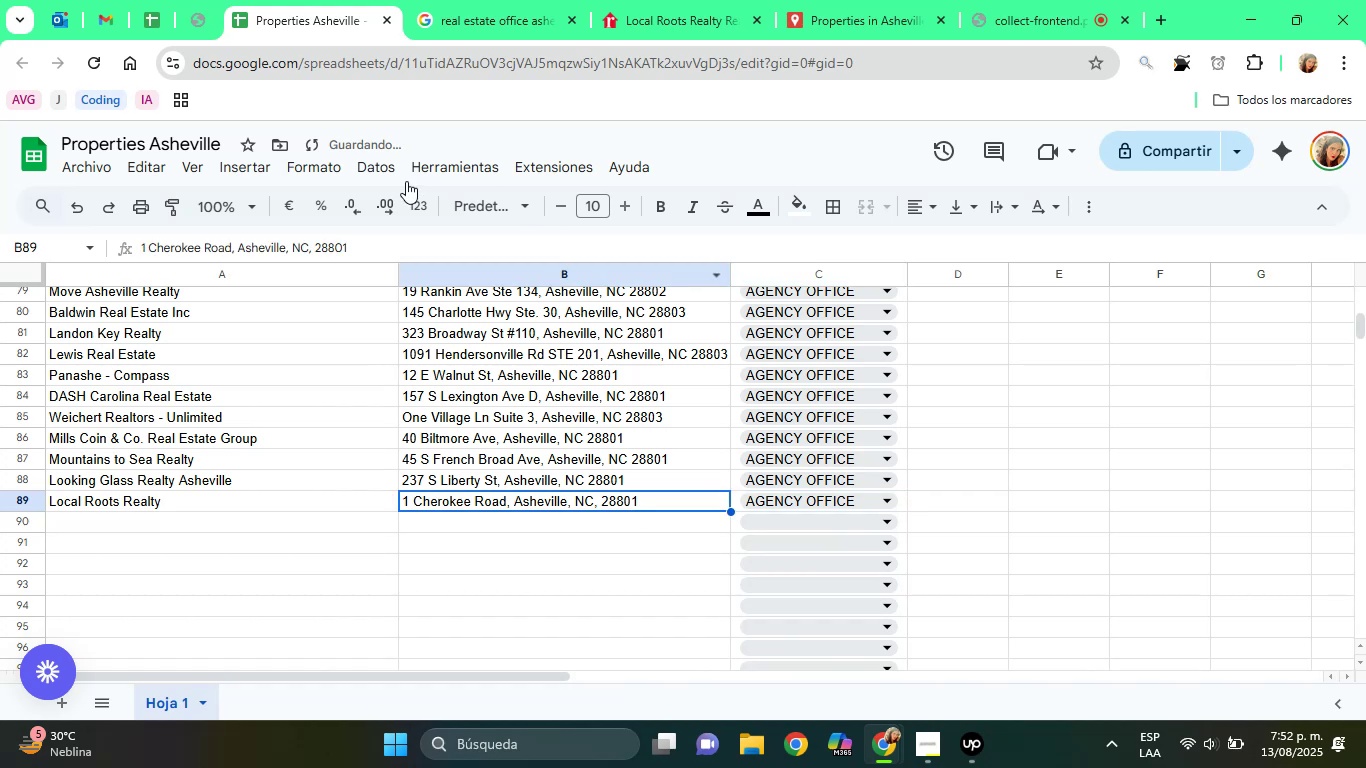 
double_click([295, 236])
 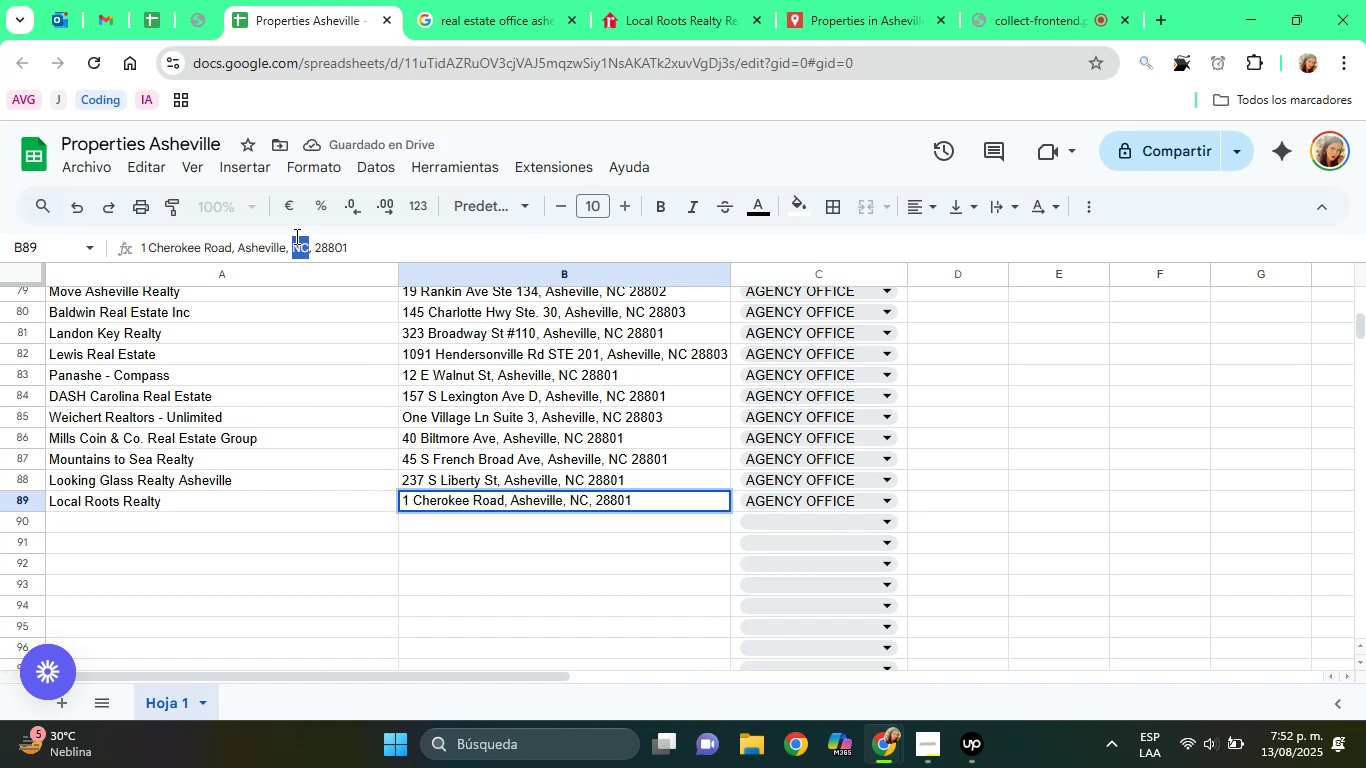 
triple_click([295, 236])
 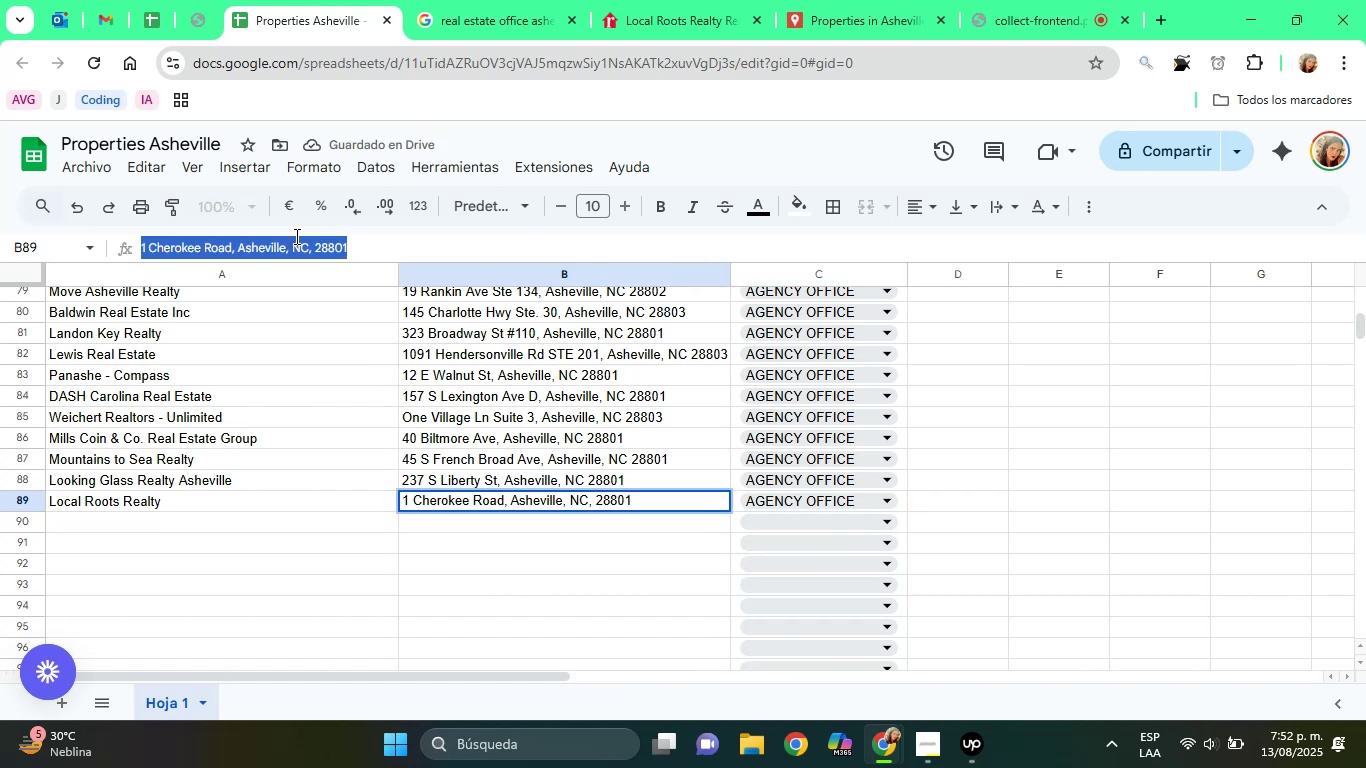 
key(Control+C)
 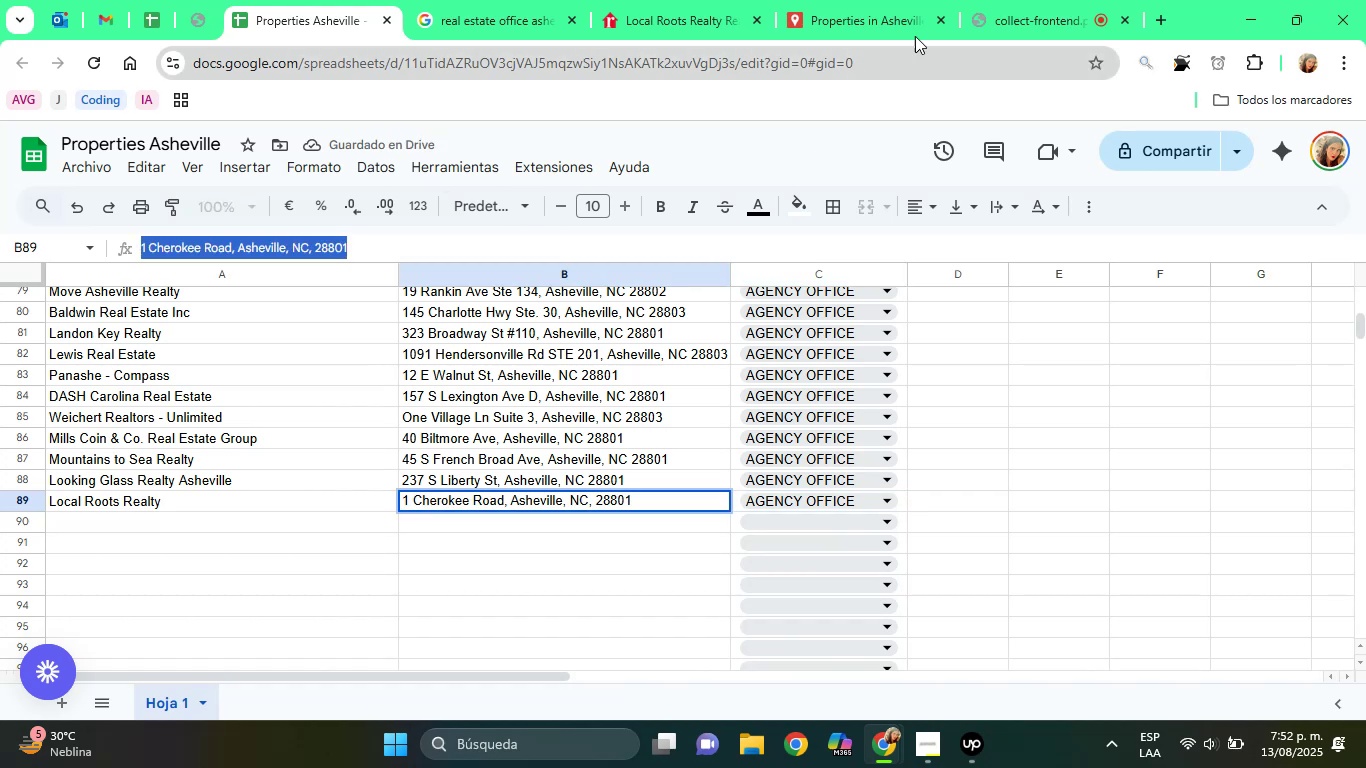 
left_click([981, 0])
 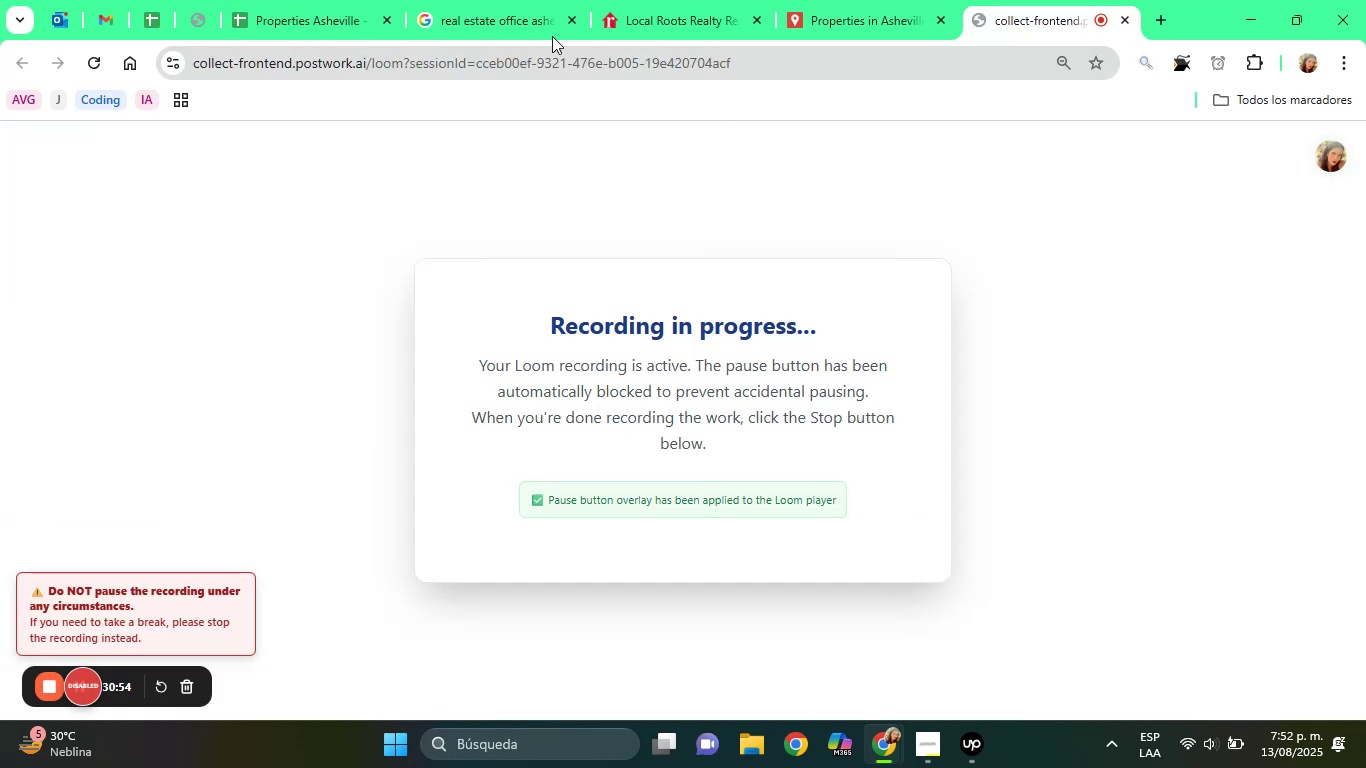 
left_click([872, 0])
 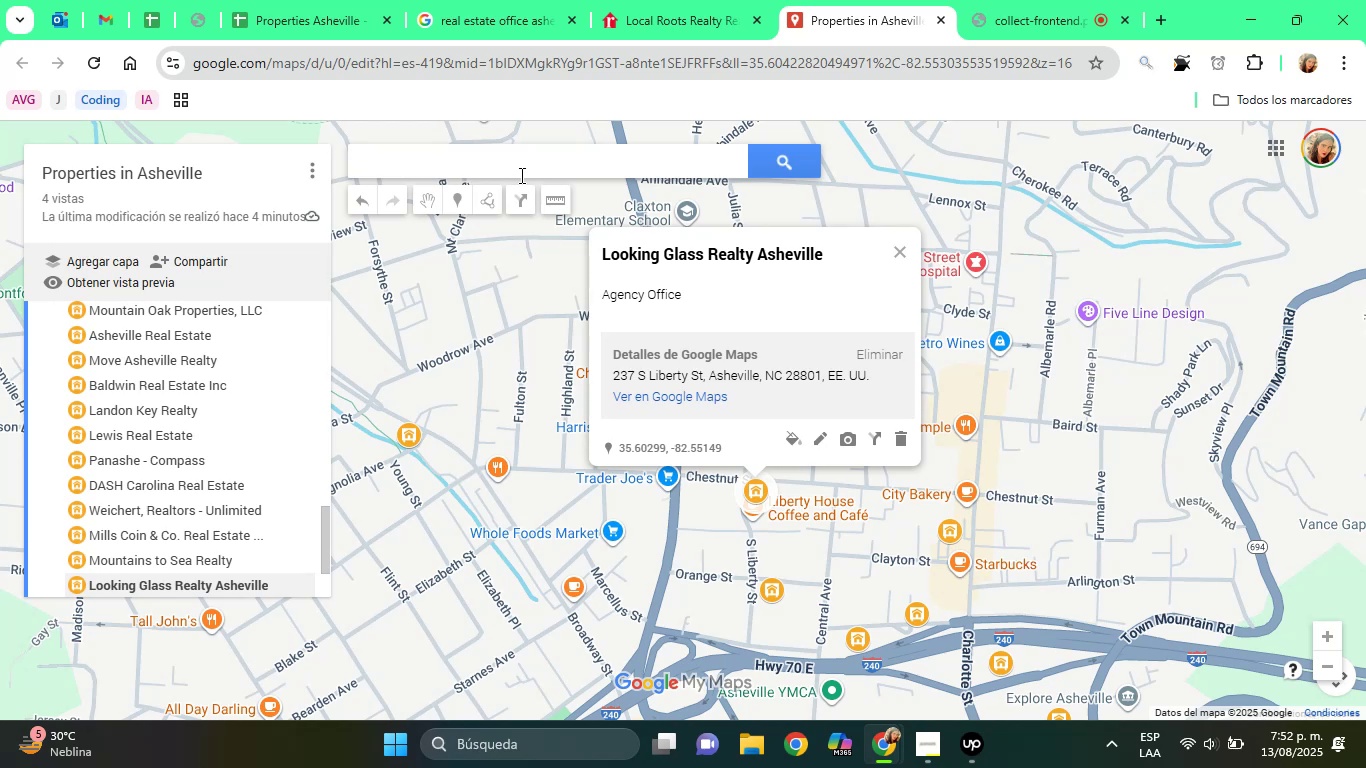 
wait(6.73)
 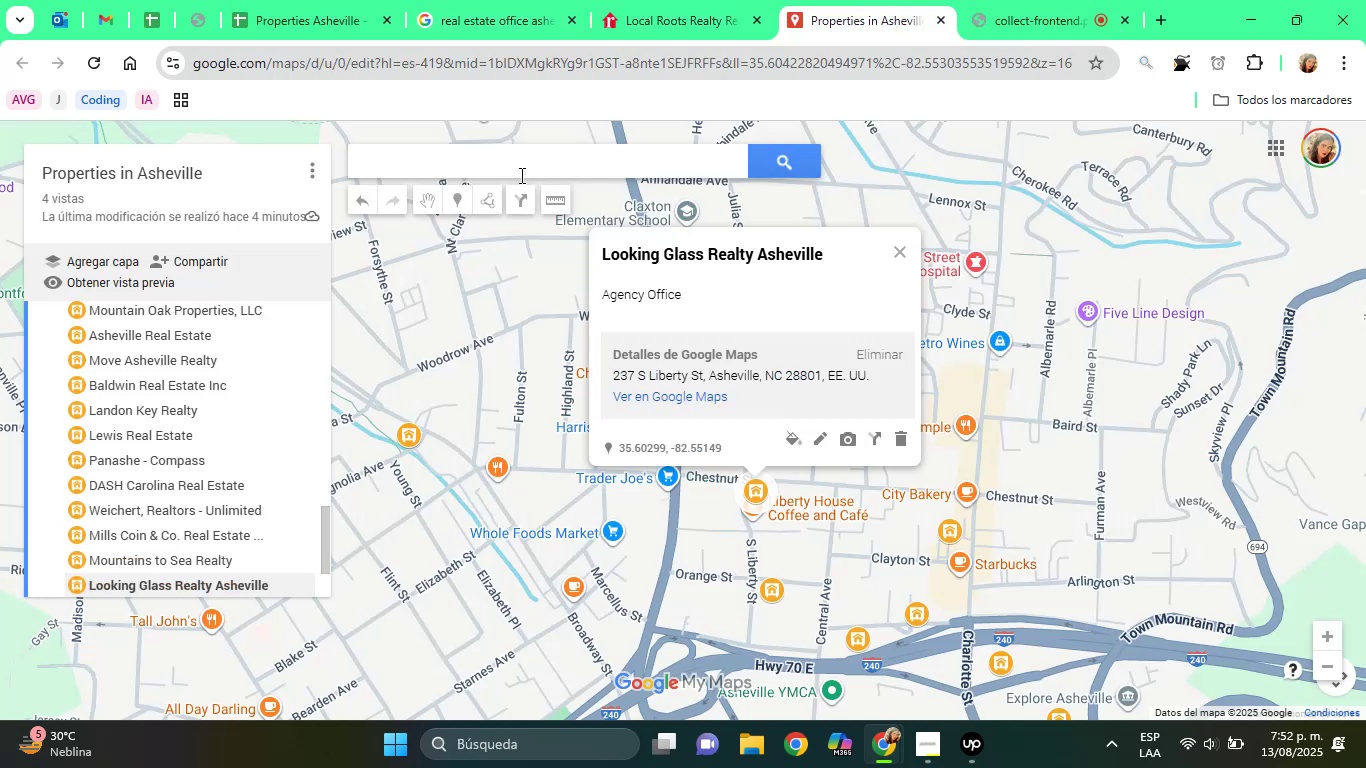 
left_click([412, 173])
 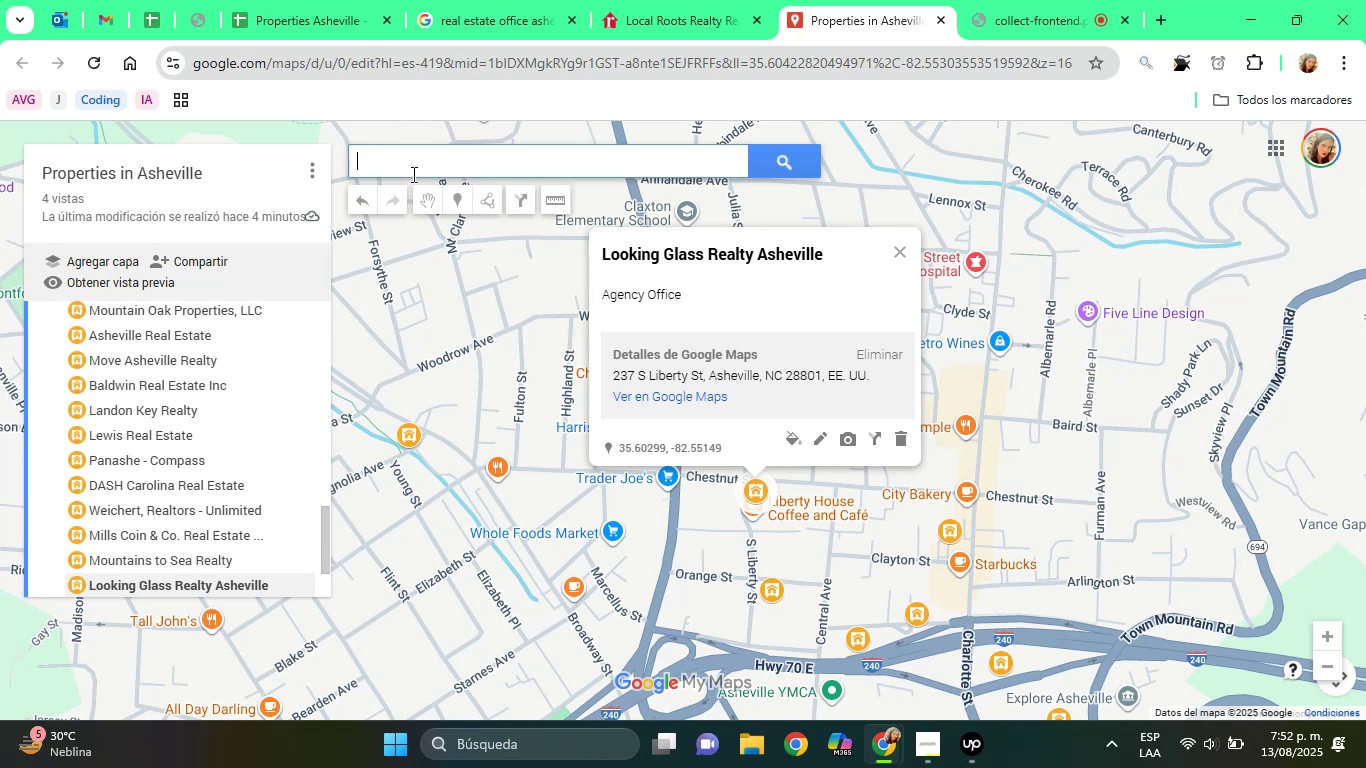 
key(Control+V)
 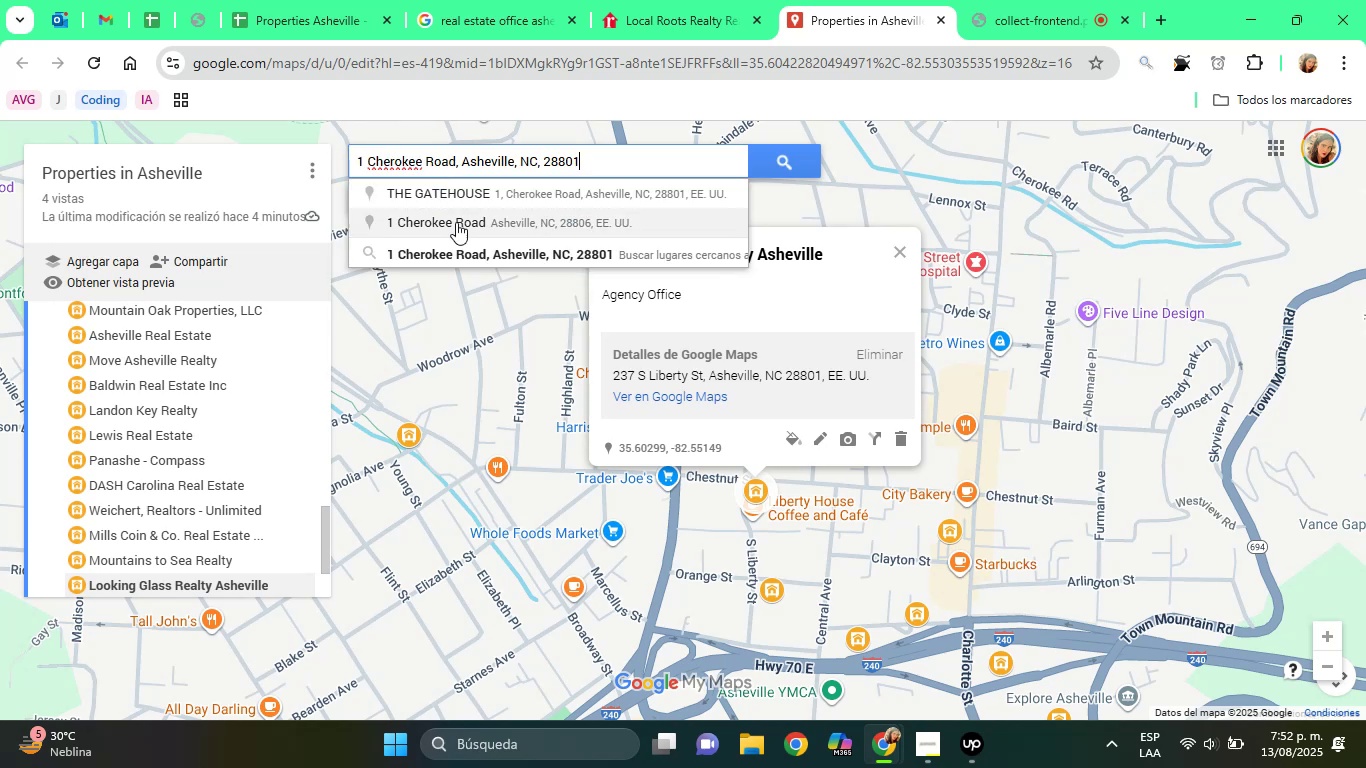 
left_click([459, 239])
 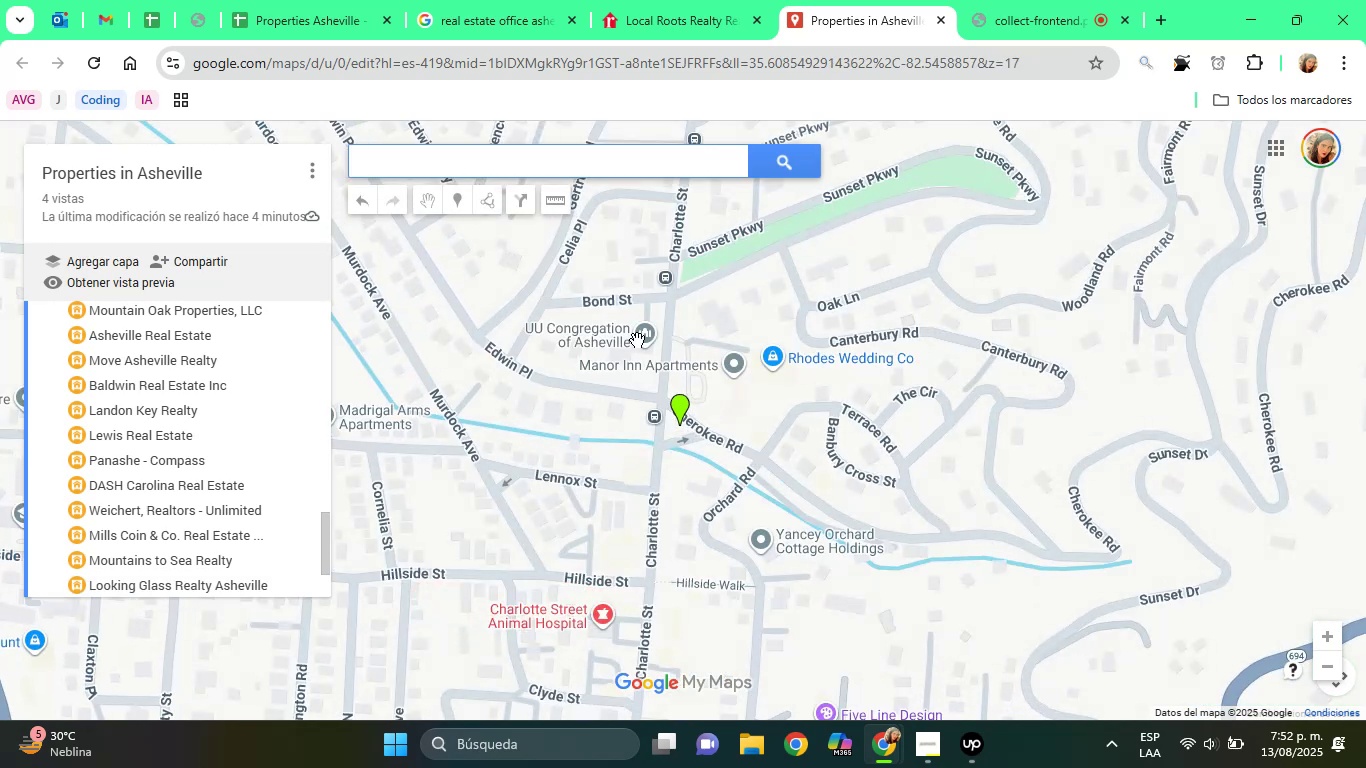 
left_click([676, 400])
 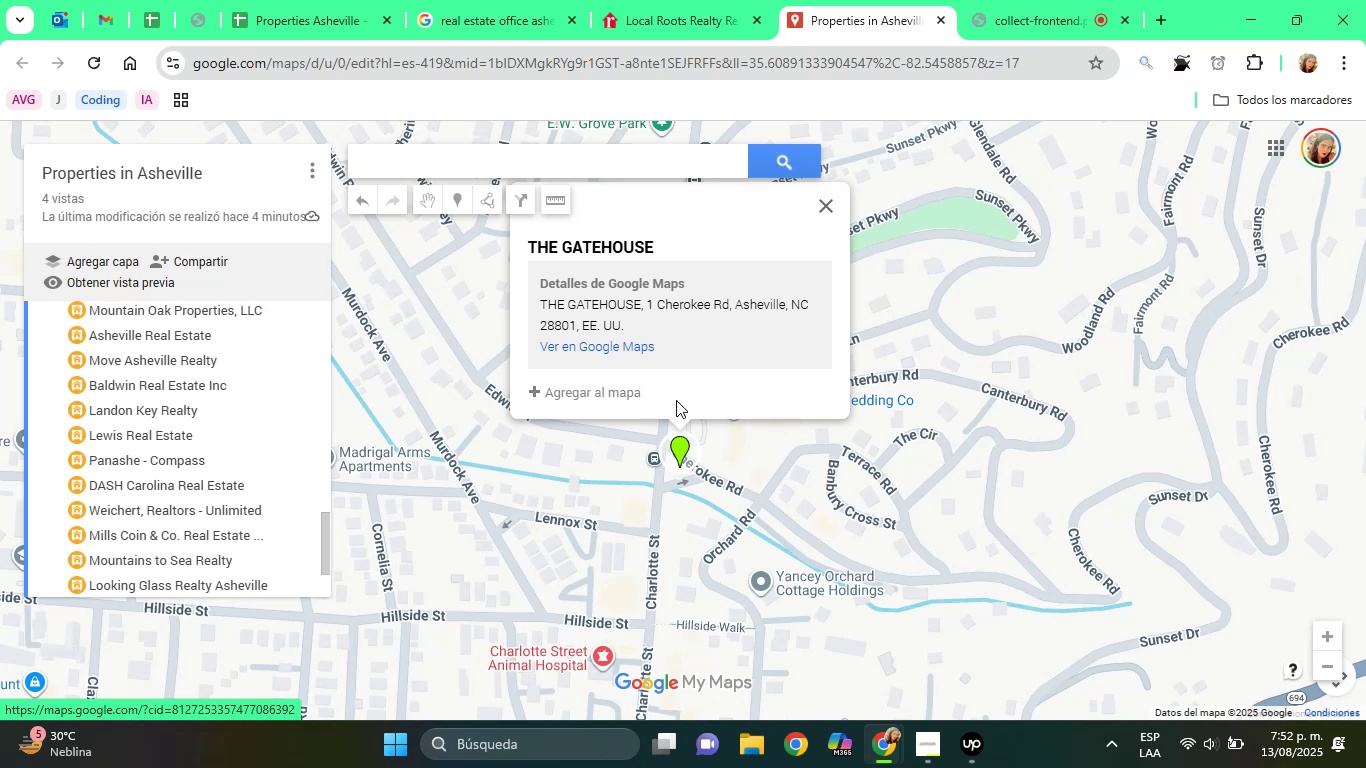 
wait(9.88)
 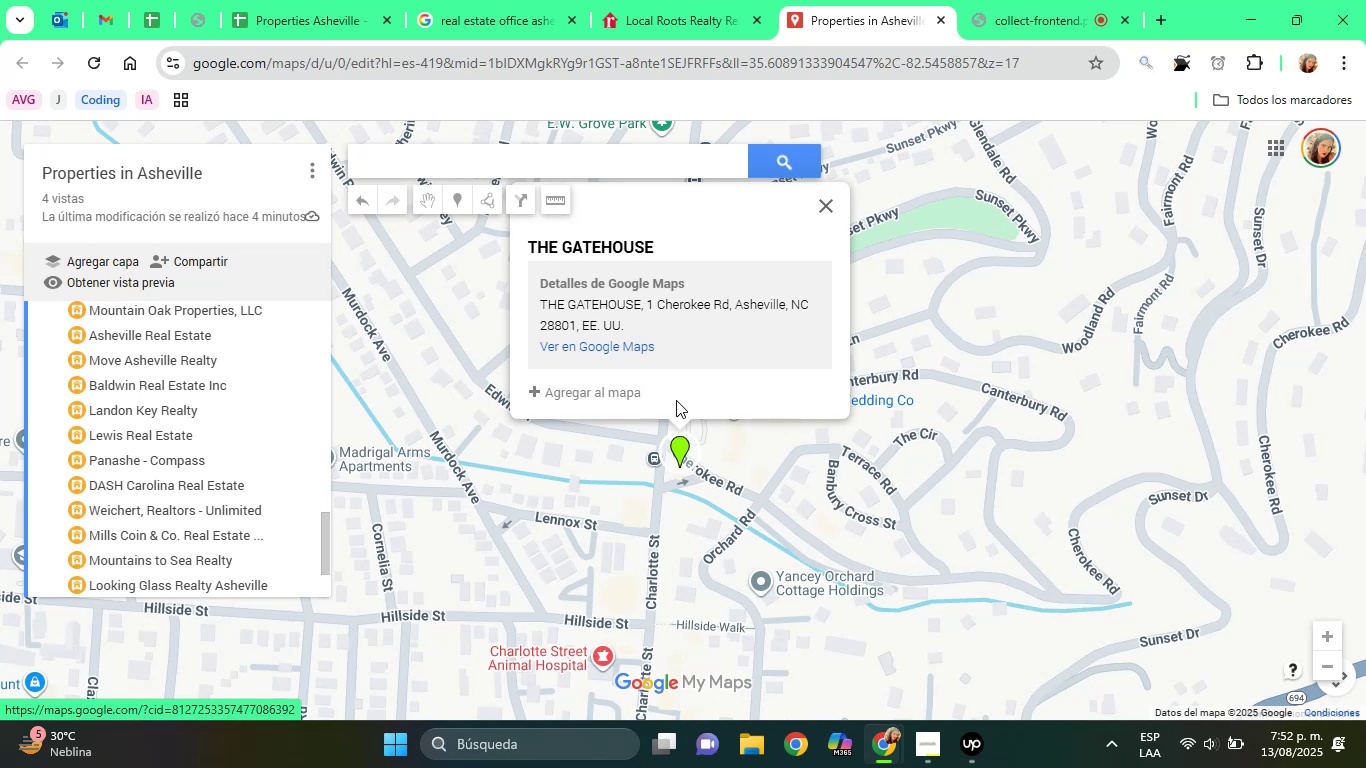 
scroll: coordinate [680, 485], scroll_direction: up, amount: 2.0
 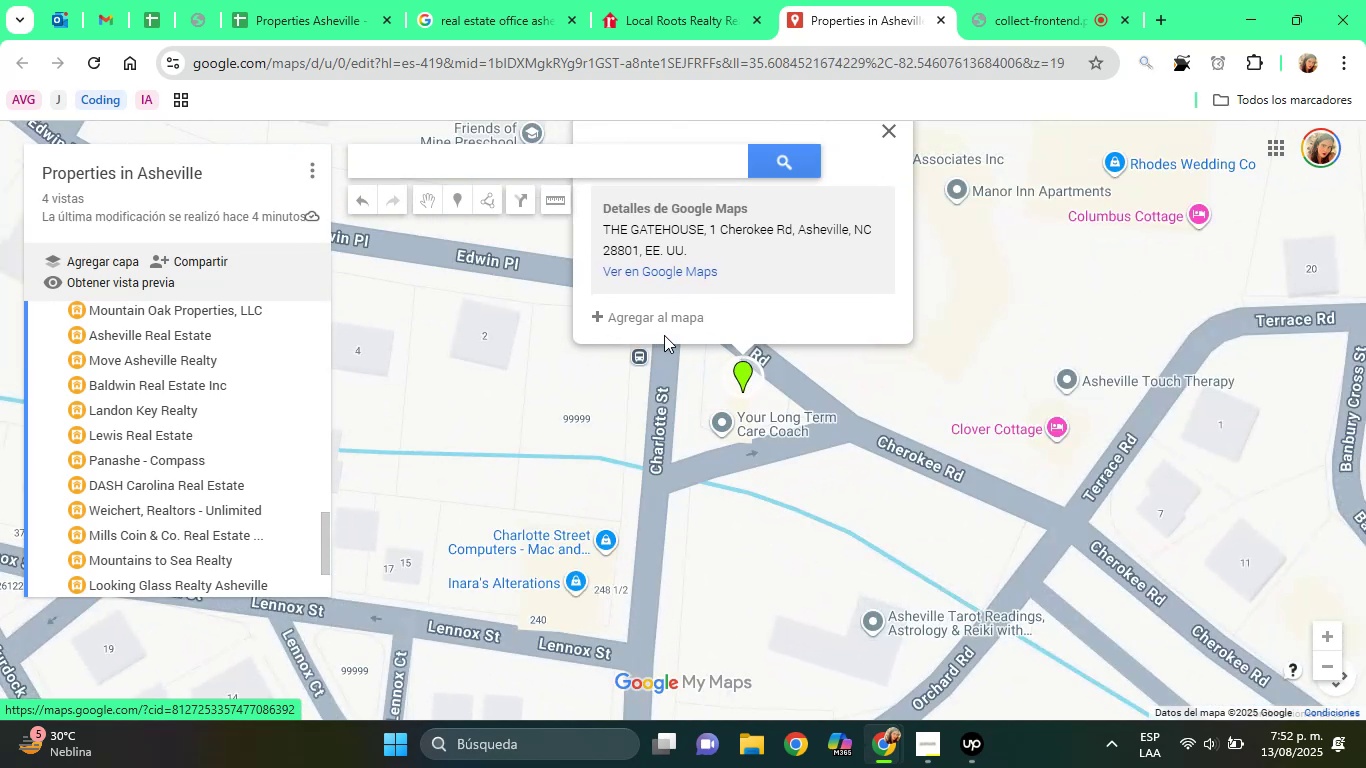 
left_click_drag(start_coordinate=[683, 399], to_coordinate=[690, 571])
 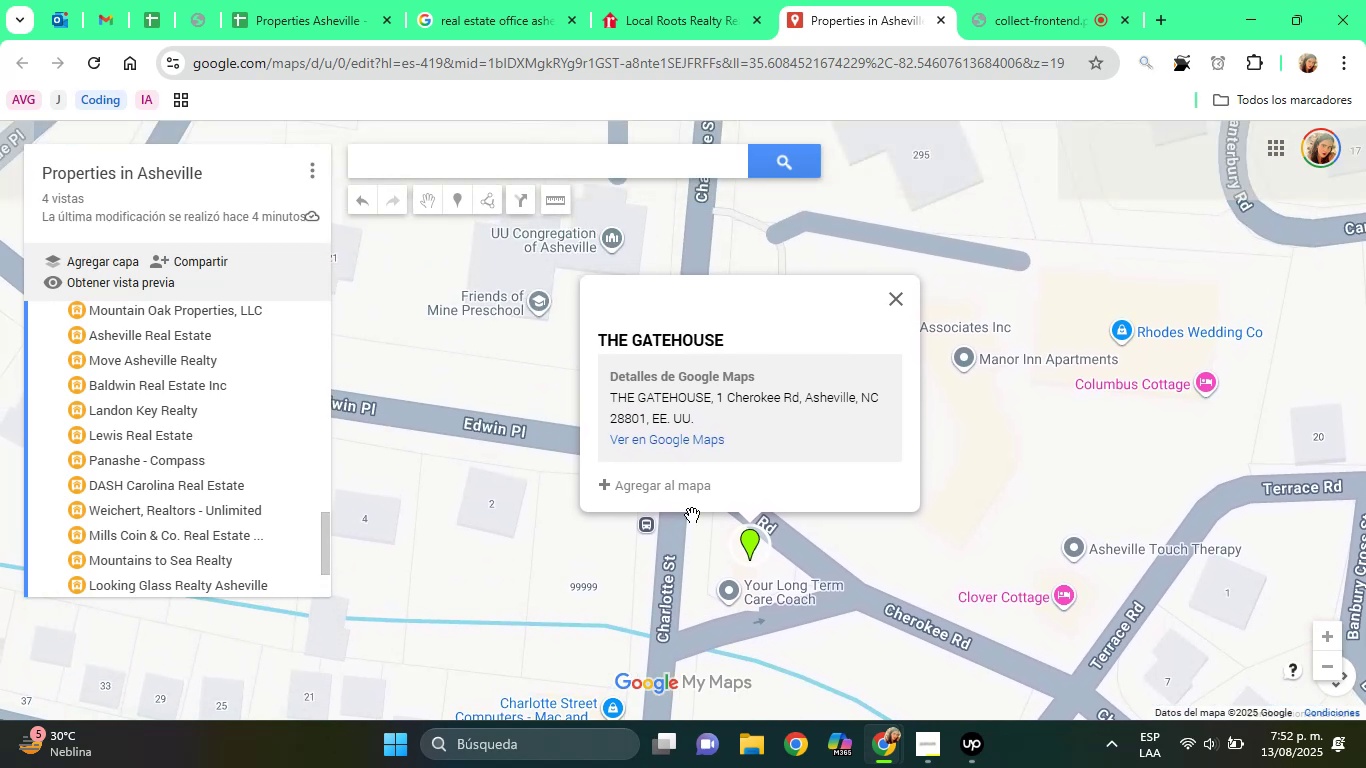 
mouse_move([696, 479])
 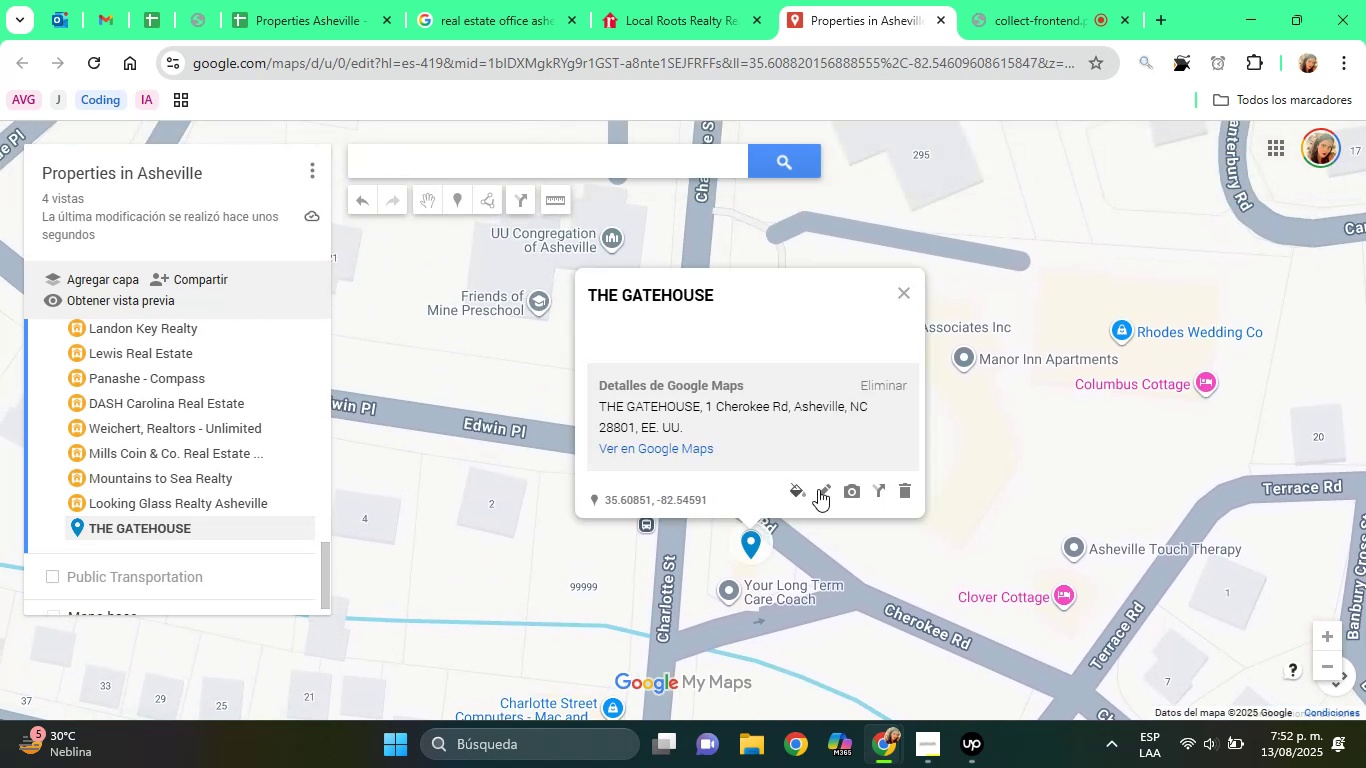 
left_click([819, 489])
 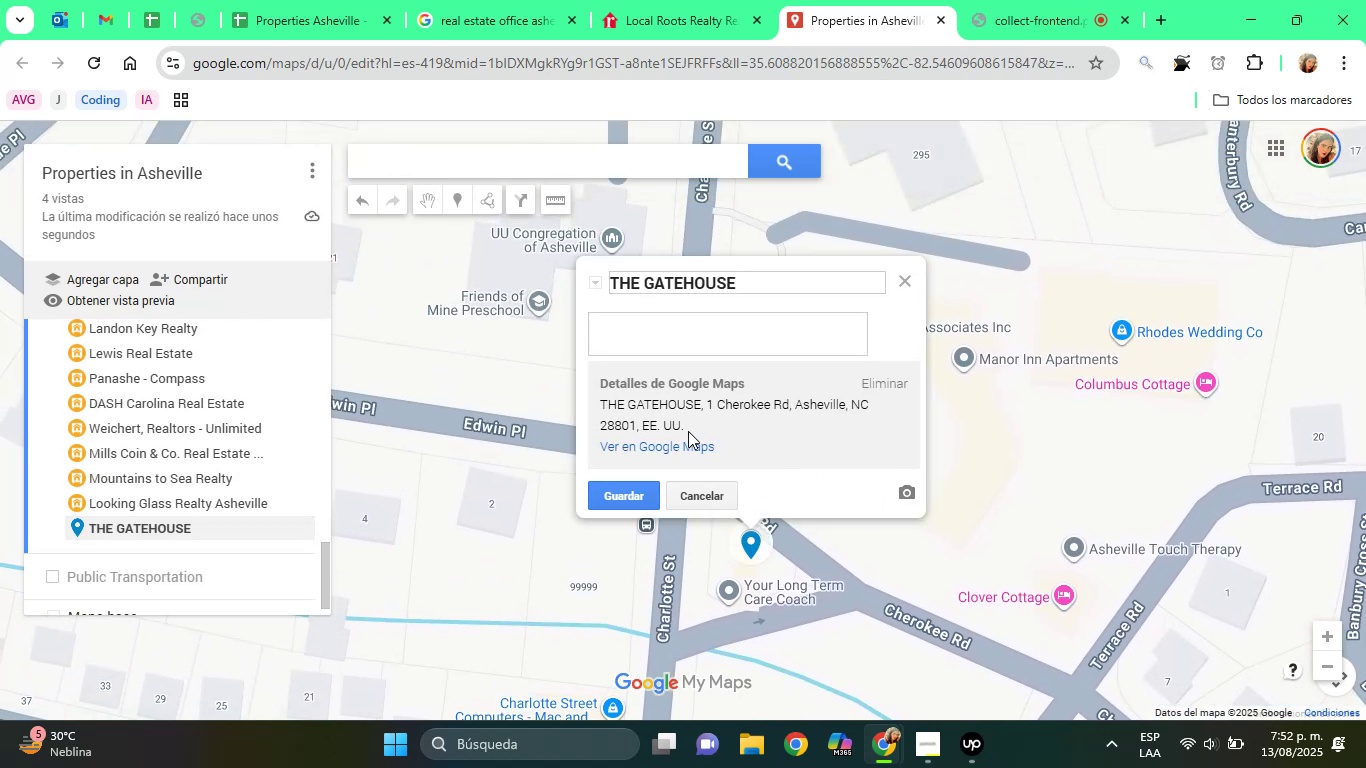 
left_click([688, 287])
 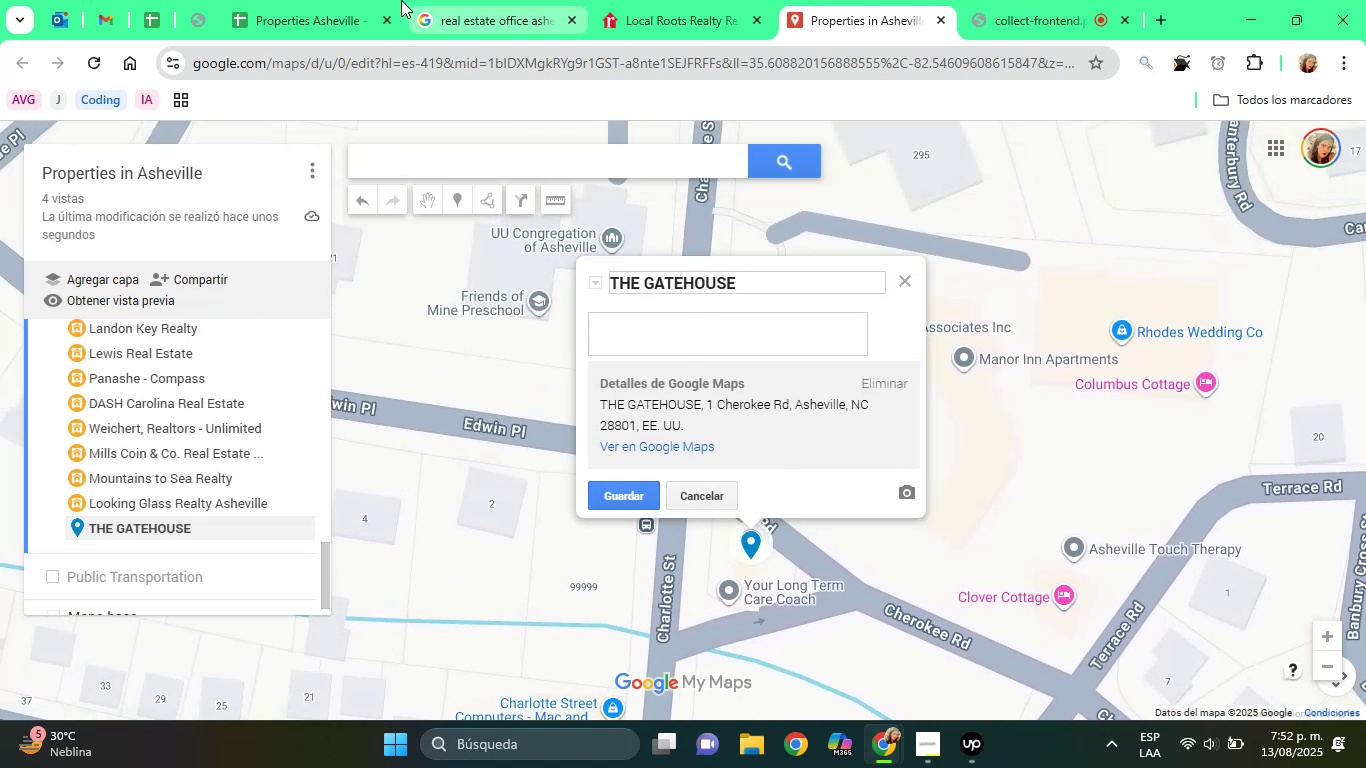 
left_click([319, 0])
 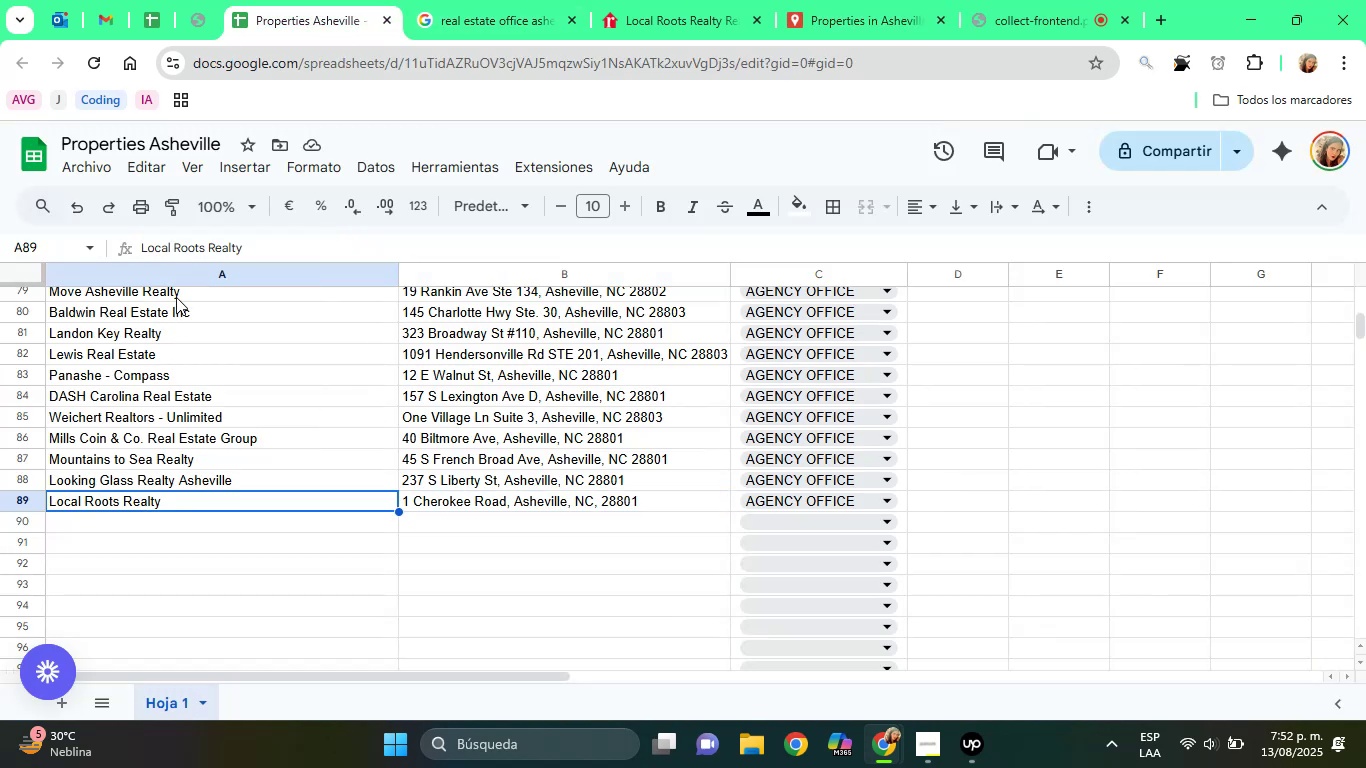 
double_click([160, 248])
 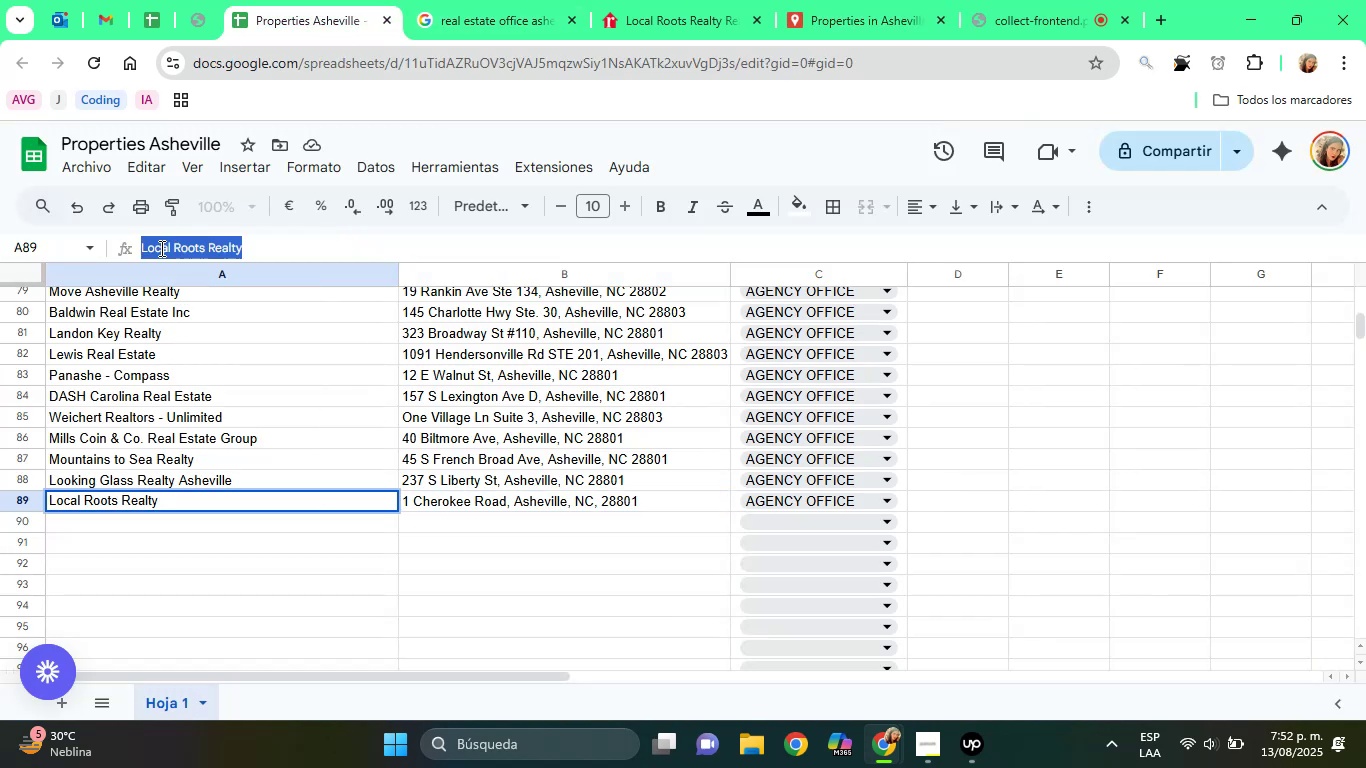 
triple_click([160, 248])
 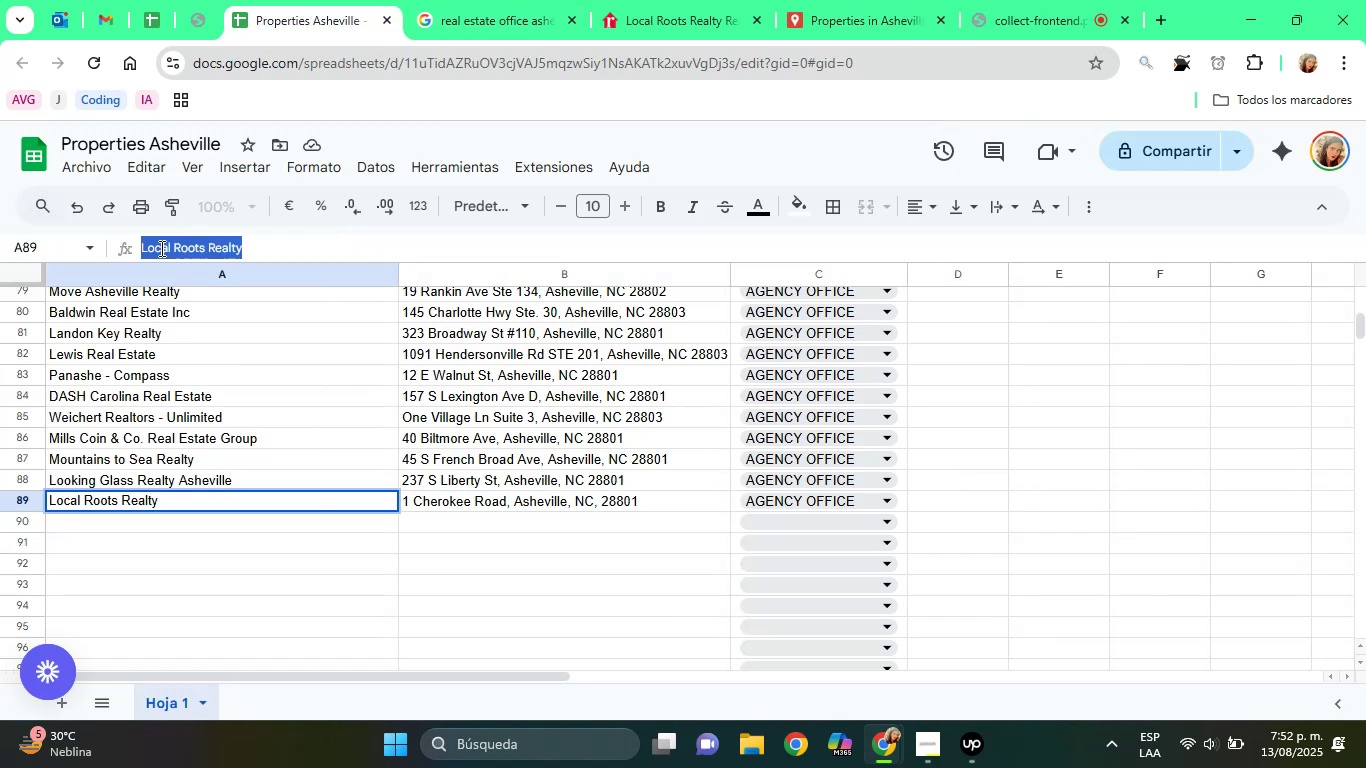 
right_click([160, 248])
 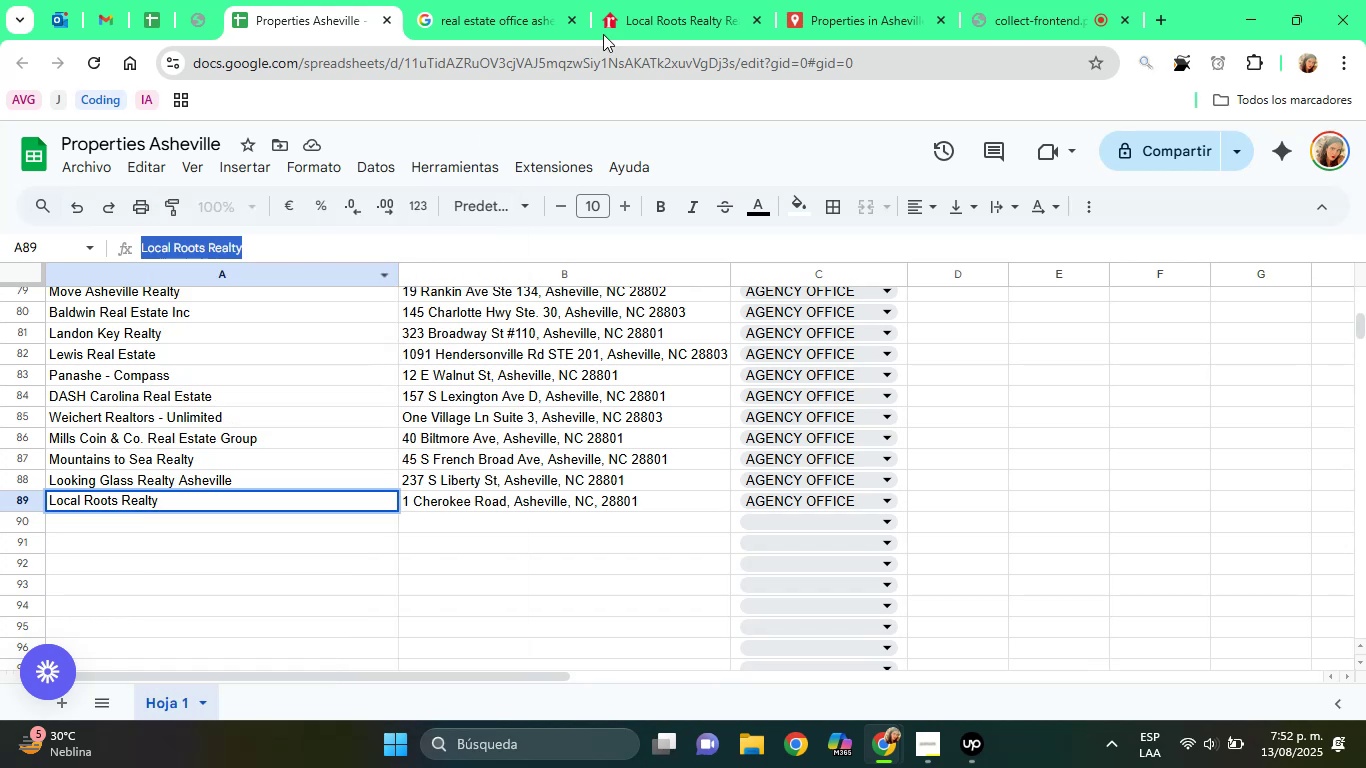 
left_click([712, 0])
 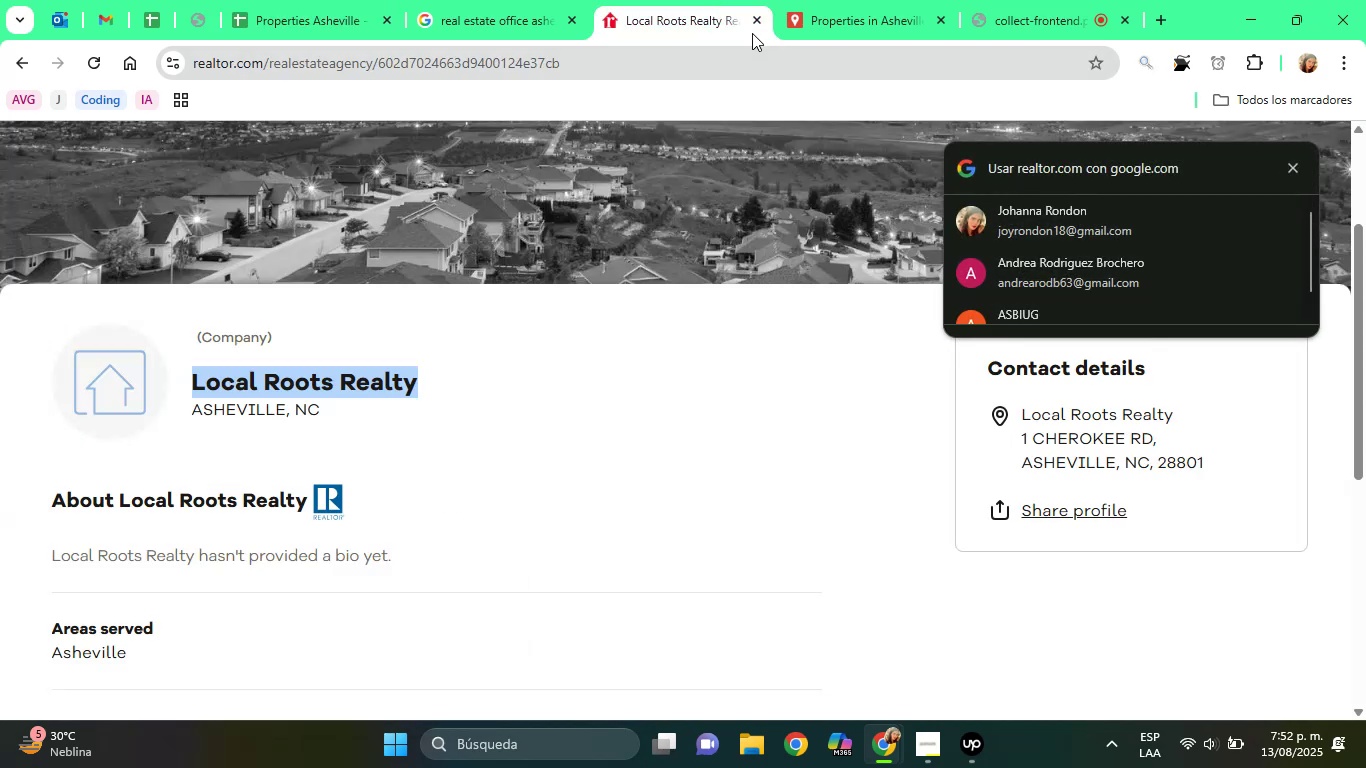 
left_click([756, 18])
 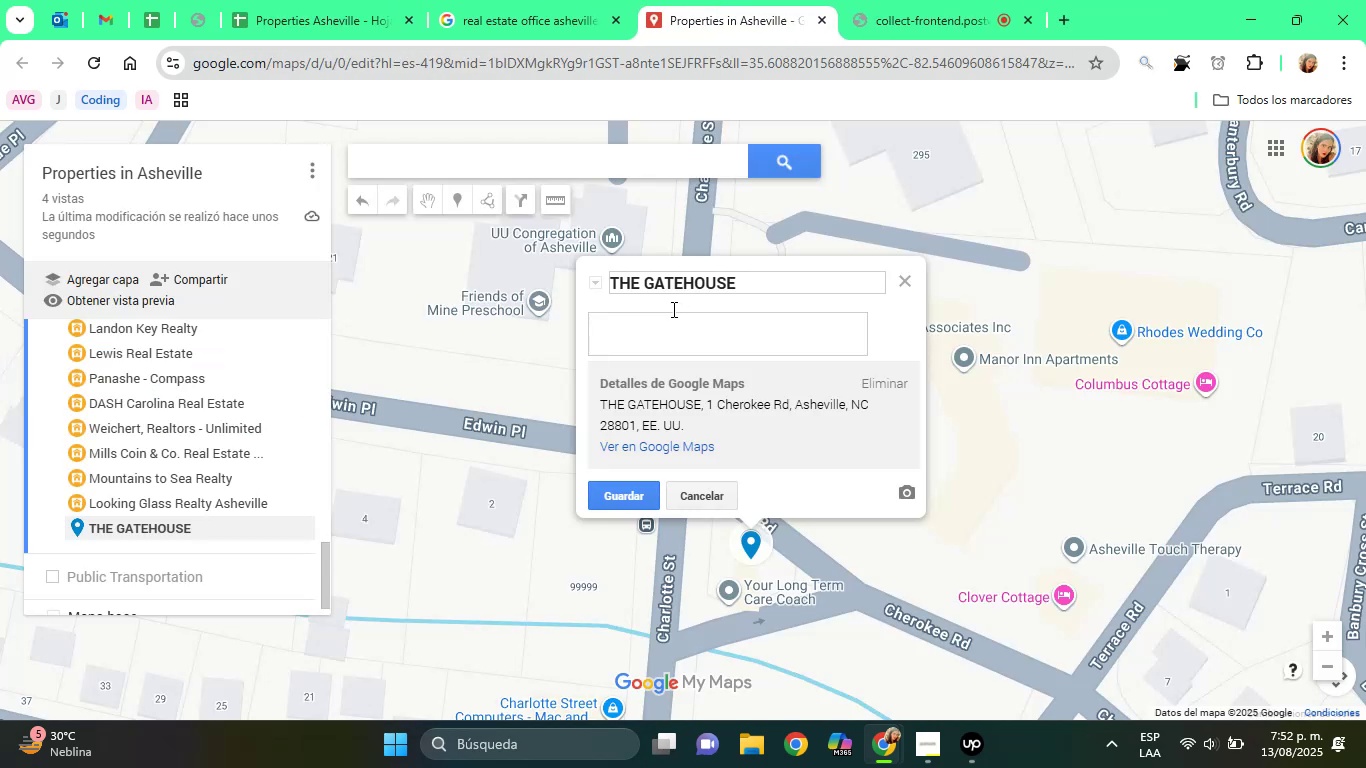 
double_click([664, 283])
 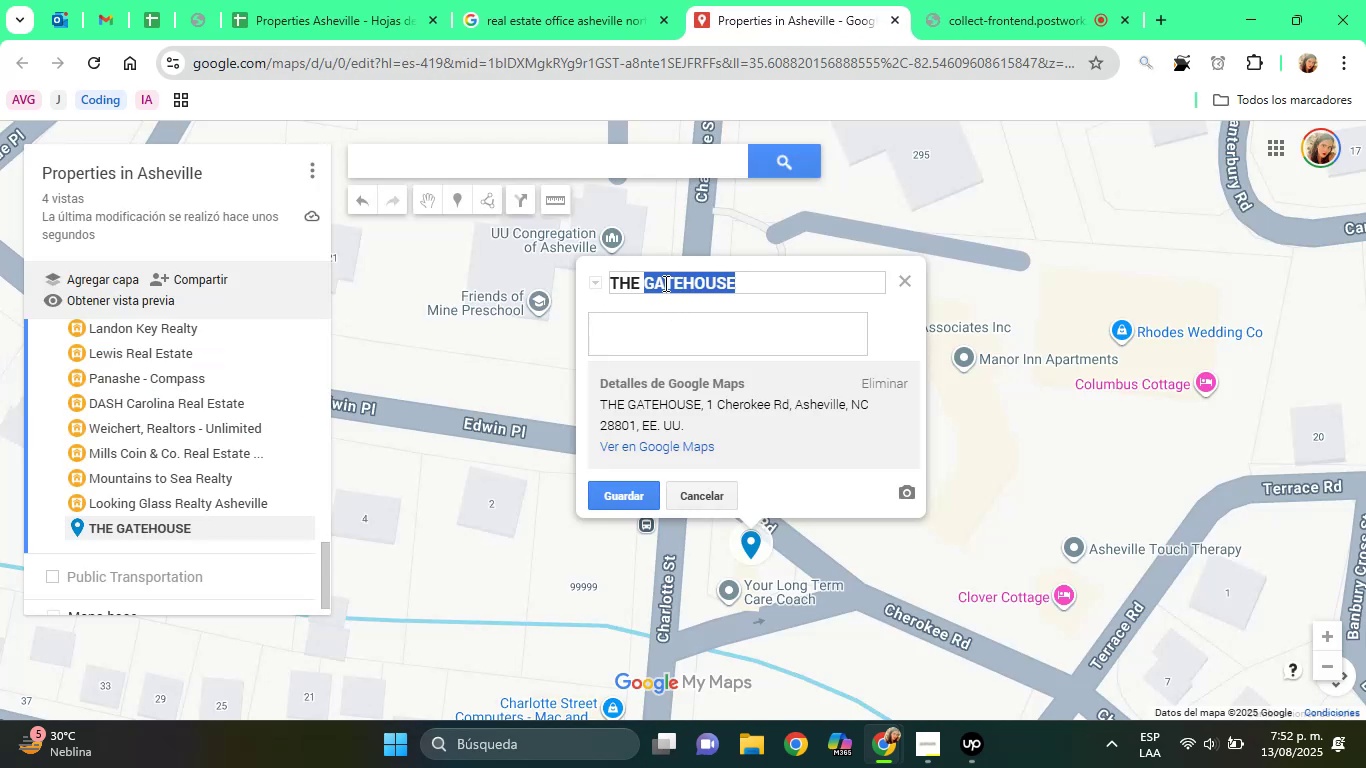 
triple_click([664, 283])
 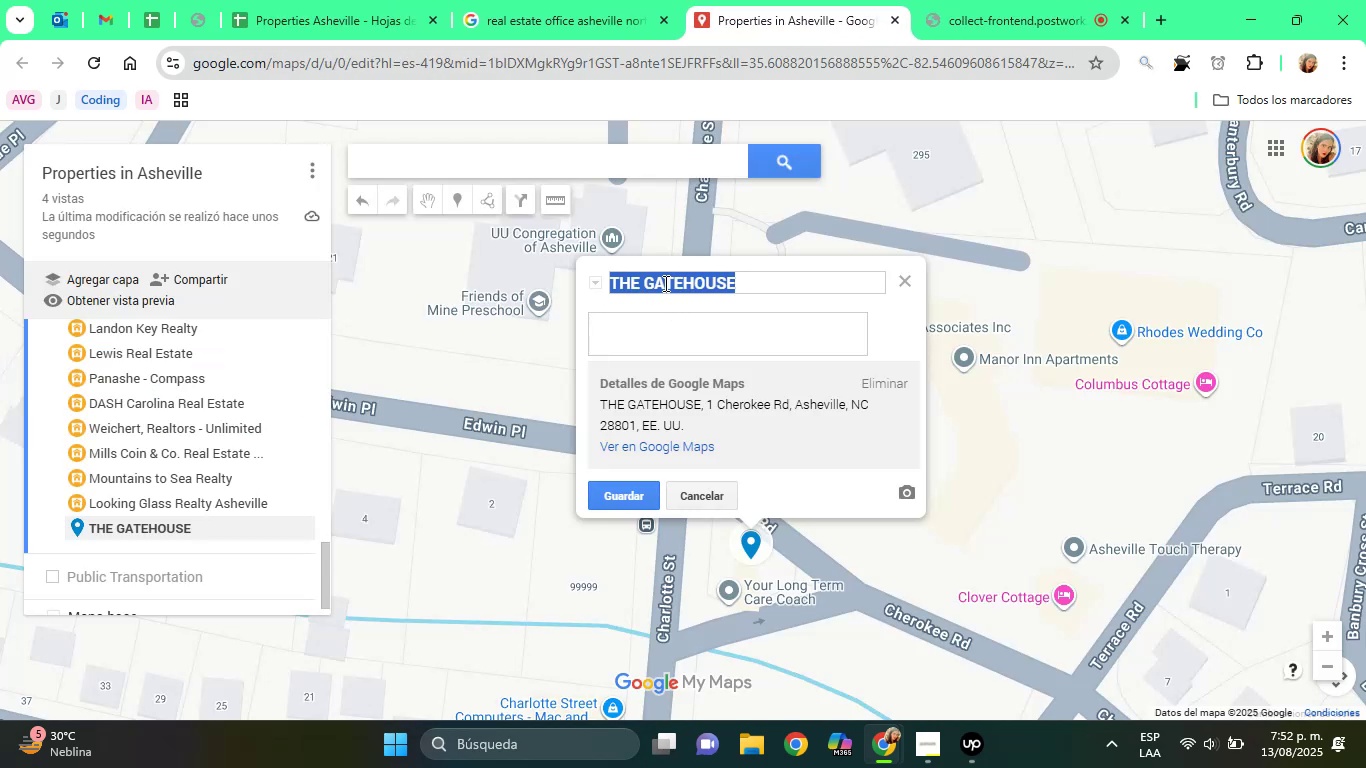 
right_click([664, 283])
 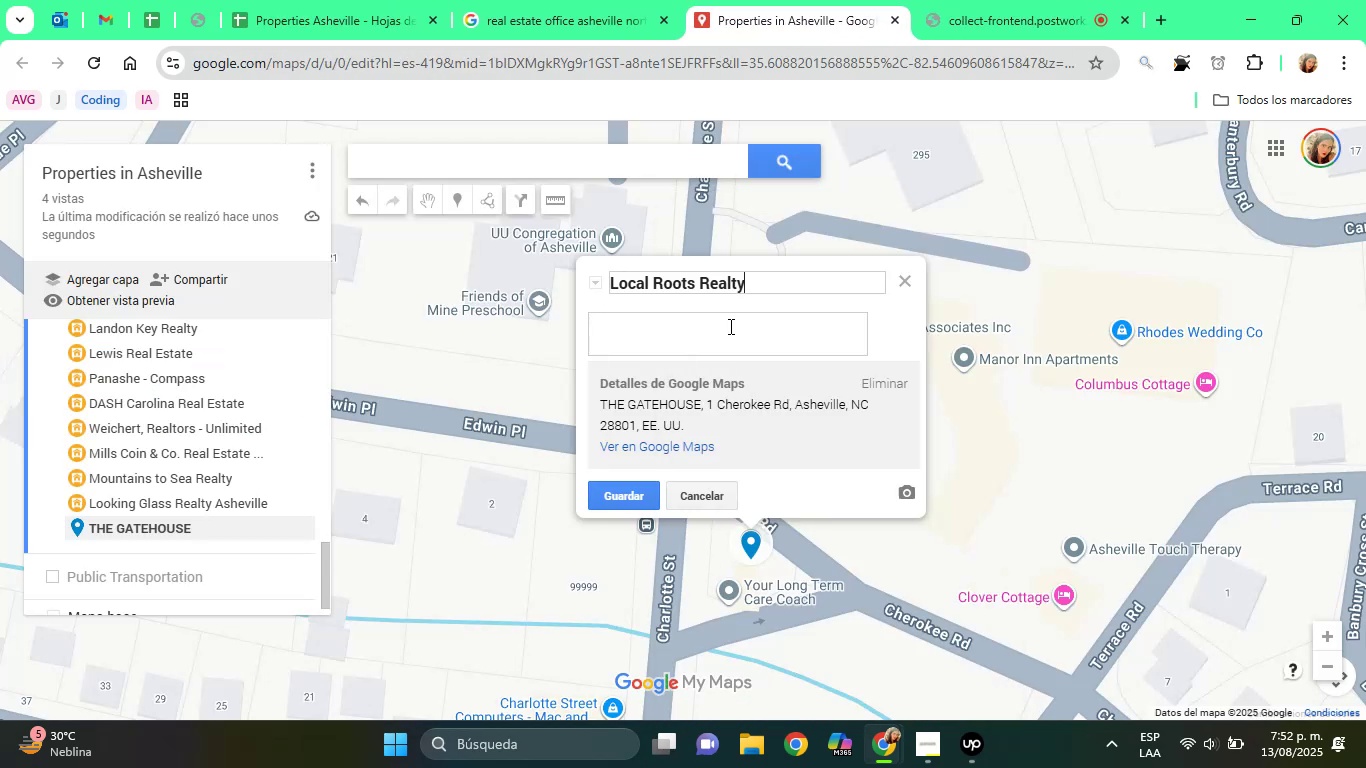 
double_click([717, 348])
 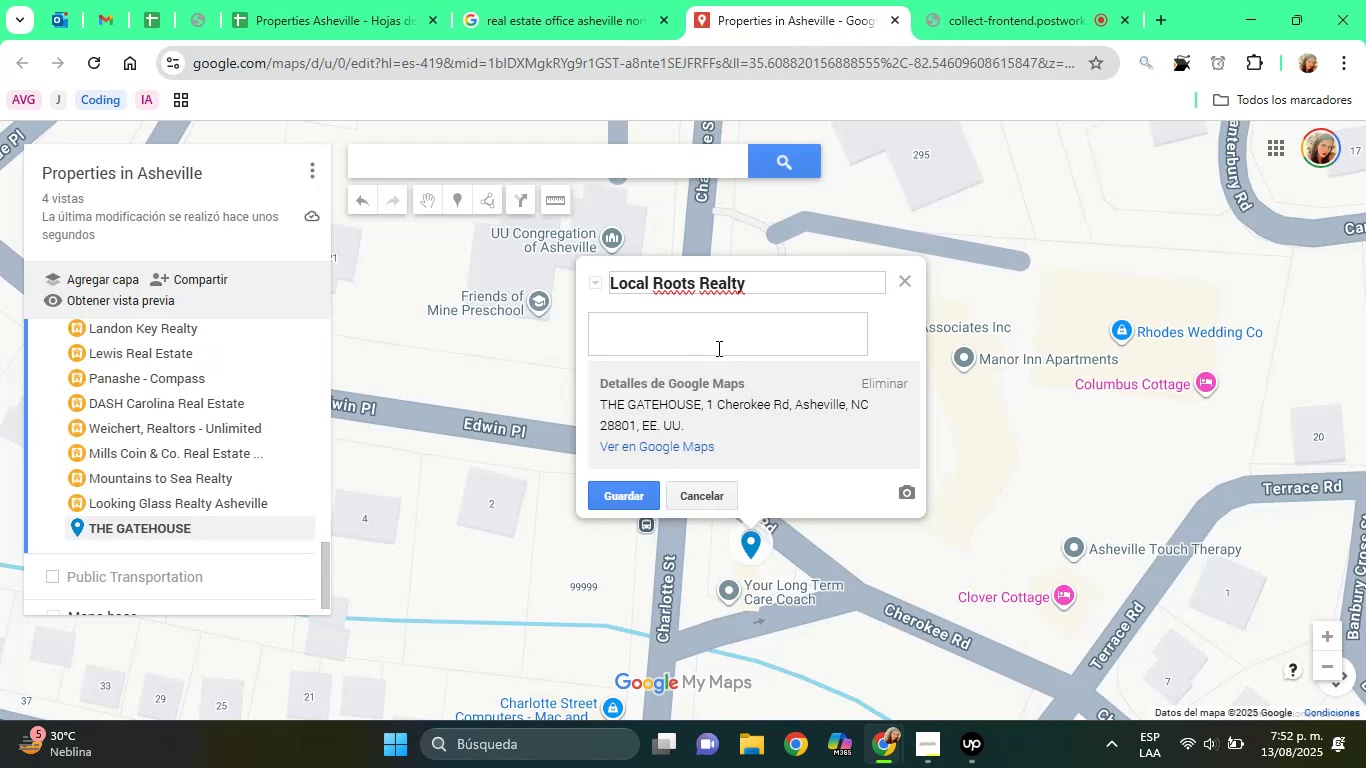 
type(Agency Office)
 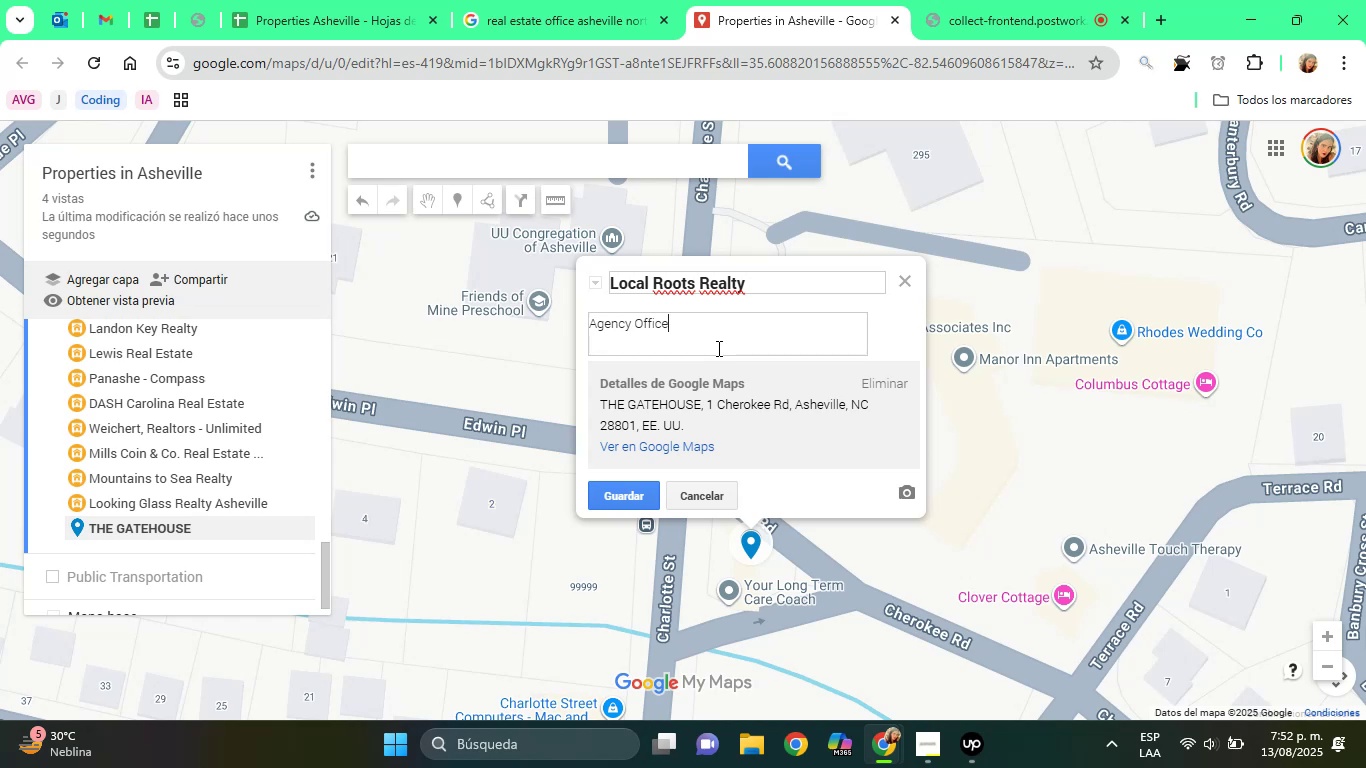 
left_click([622, 492])
 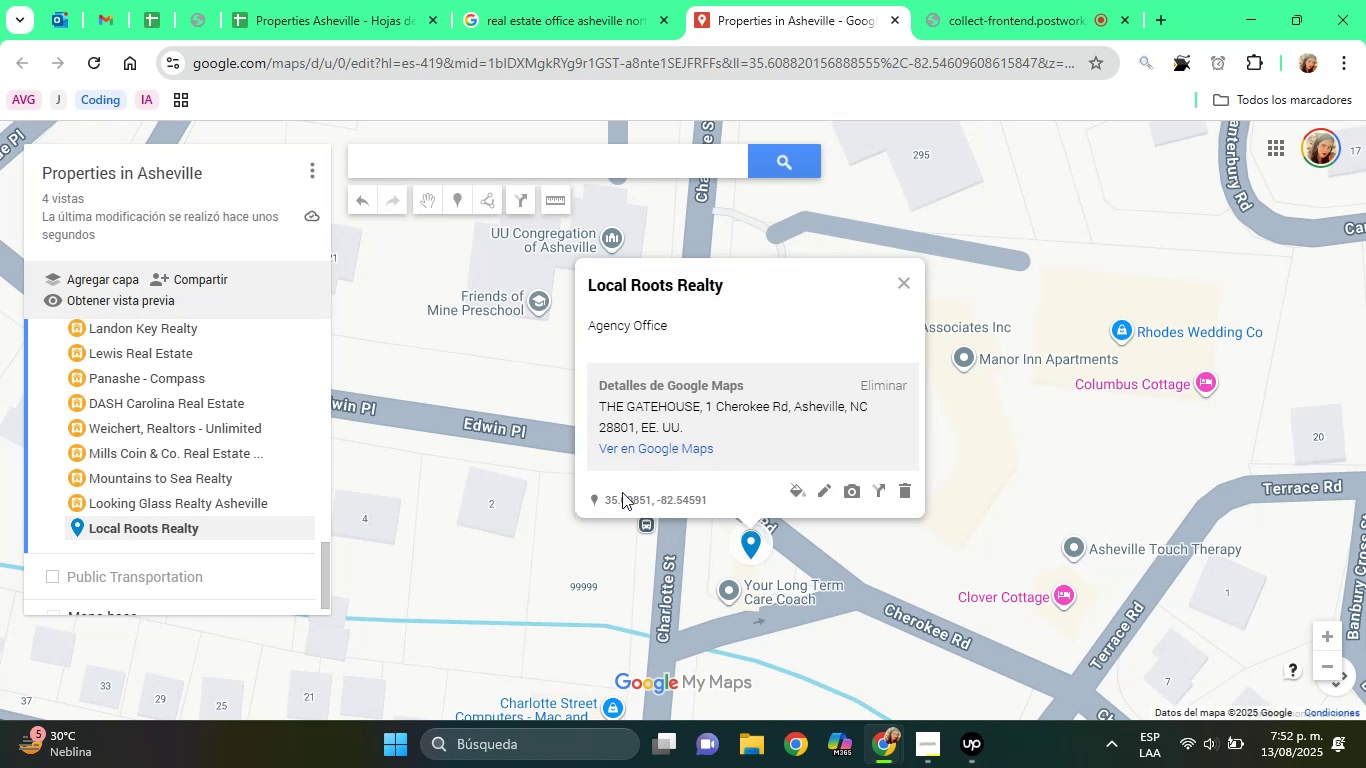 
mouse_move([610, 63])
 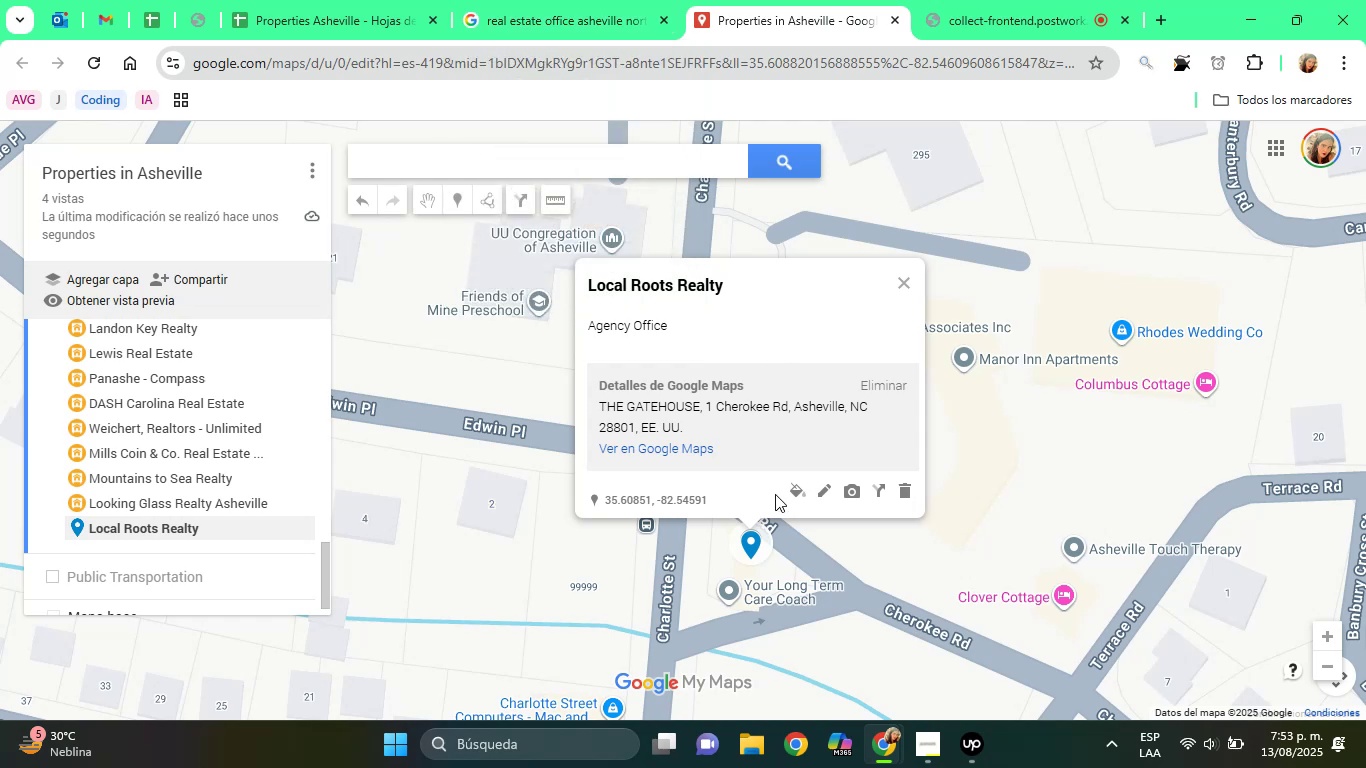 
left_click([789, 488])
 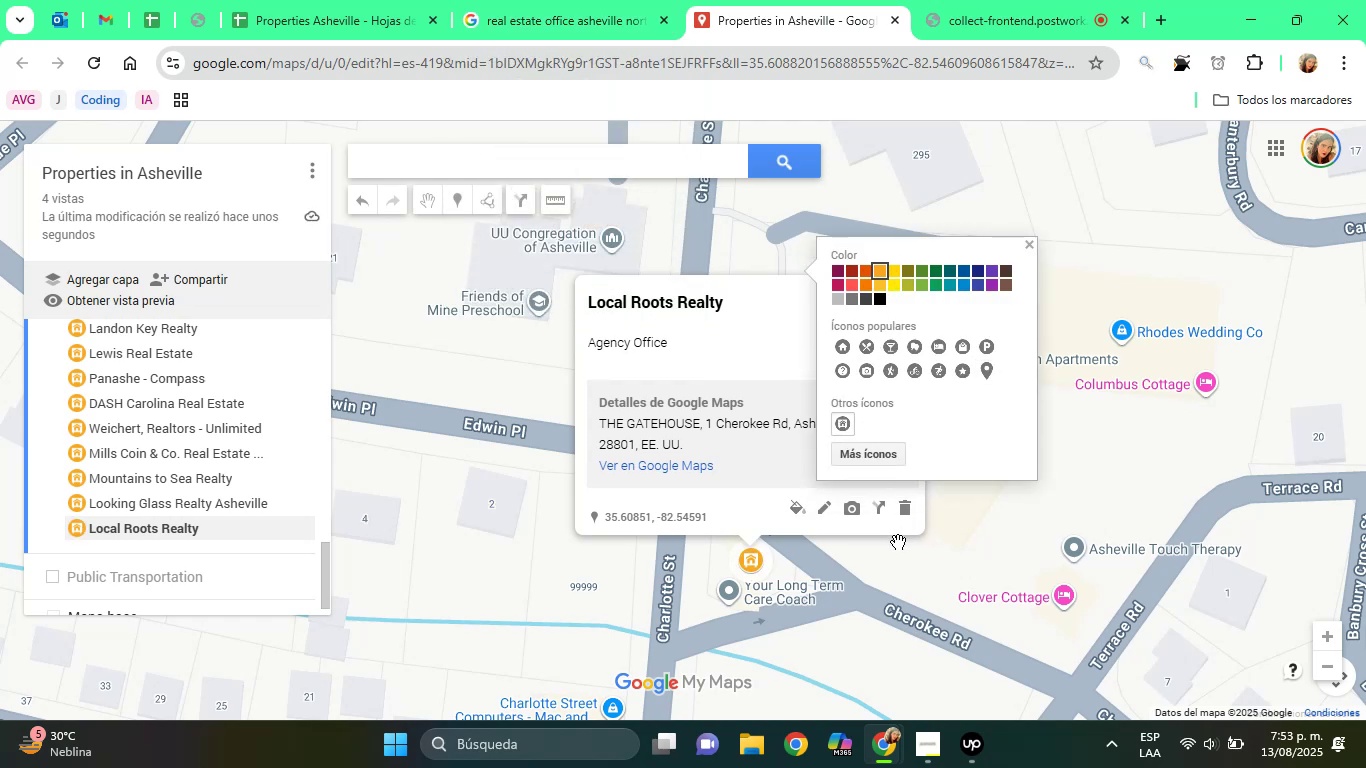 
wait(5.09)
 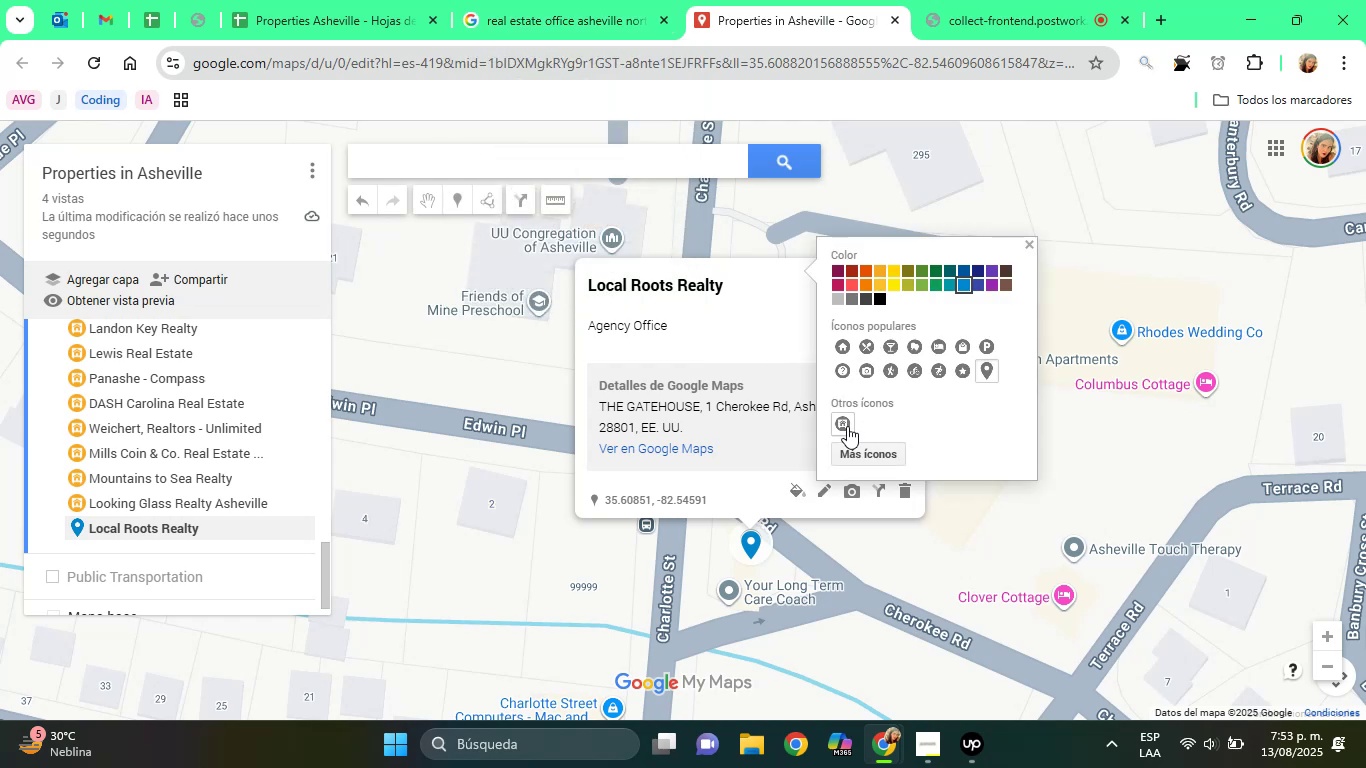 
left_click([897, 587])
 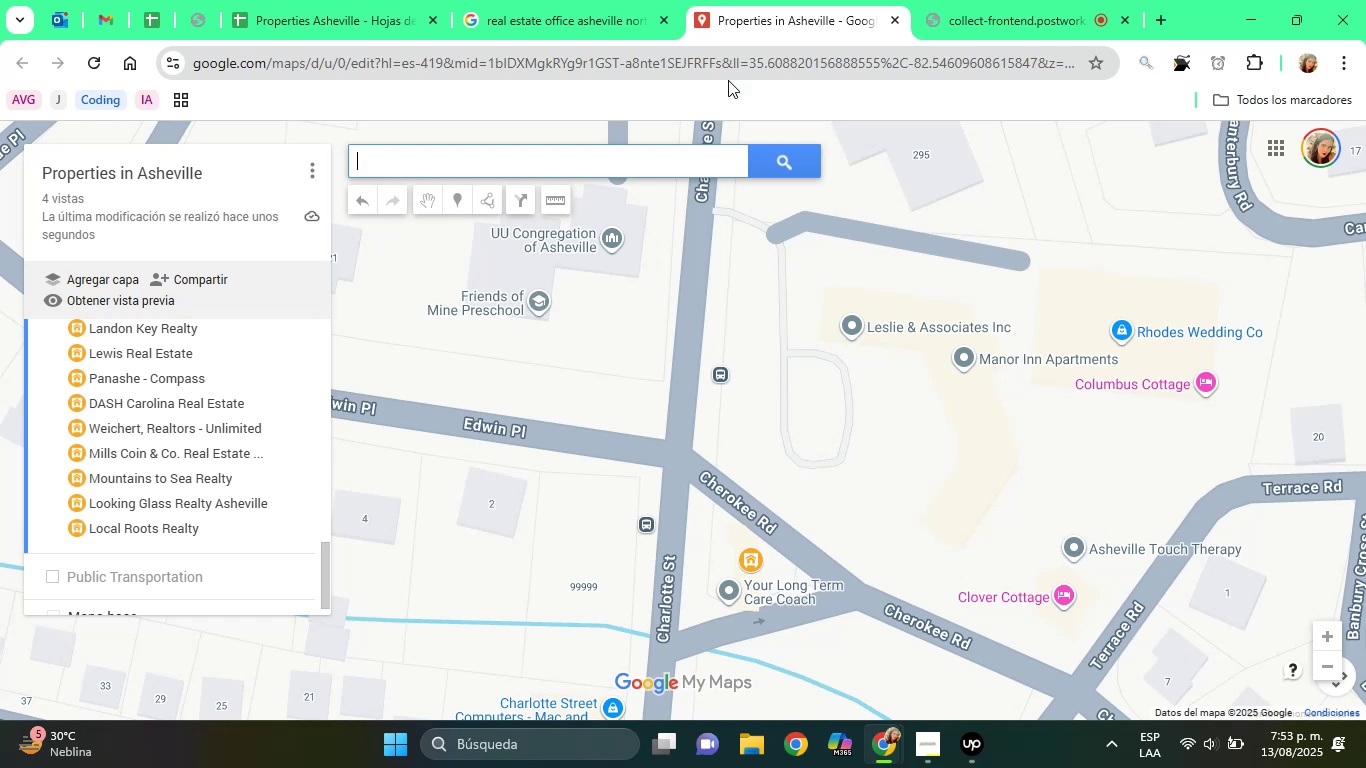 
left_click([548, 0])
 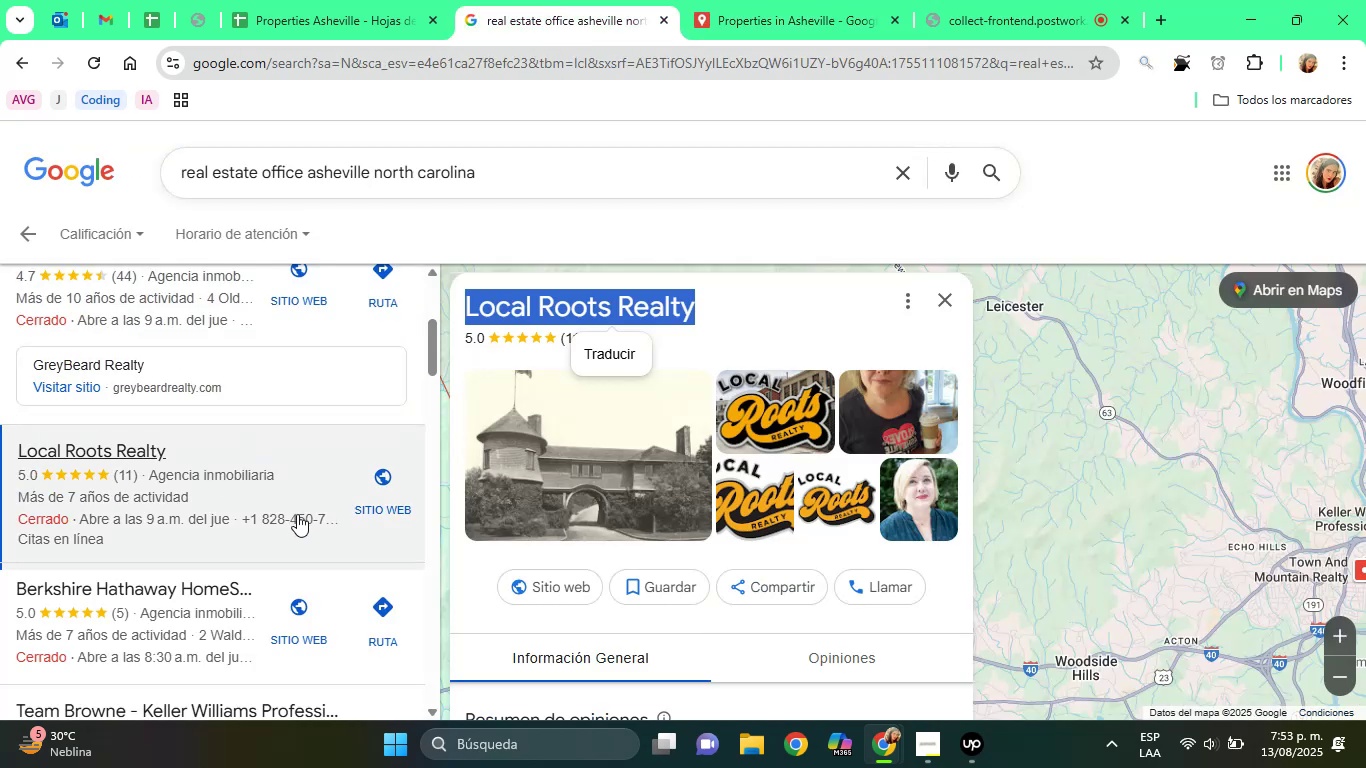 
scroll: coordinate [187, 556], scroll_direction: down, amount: 1.0
 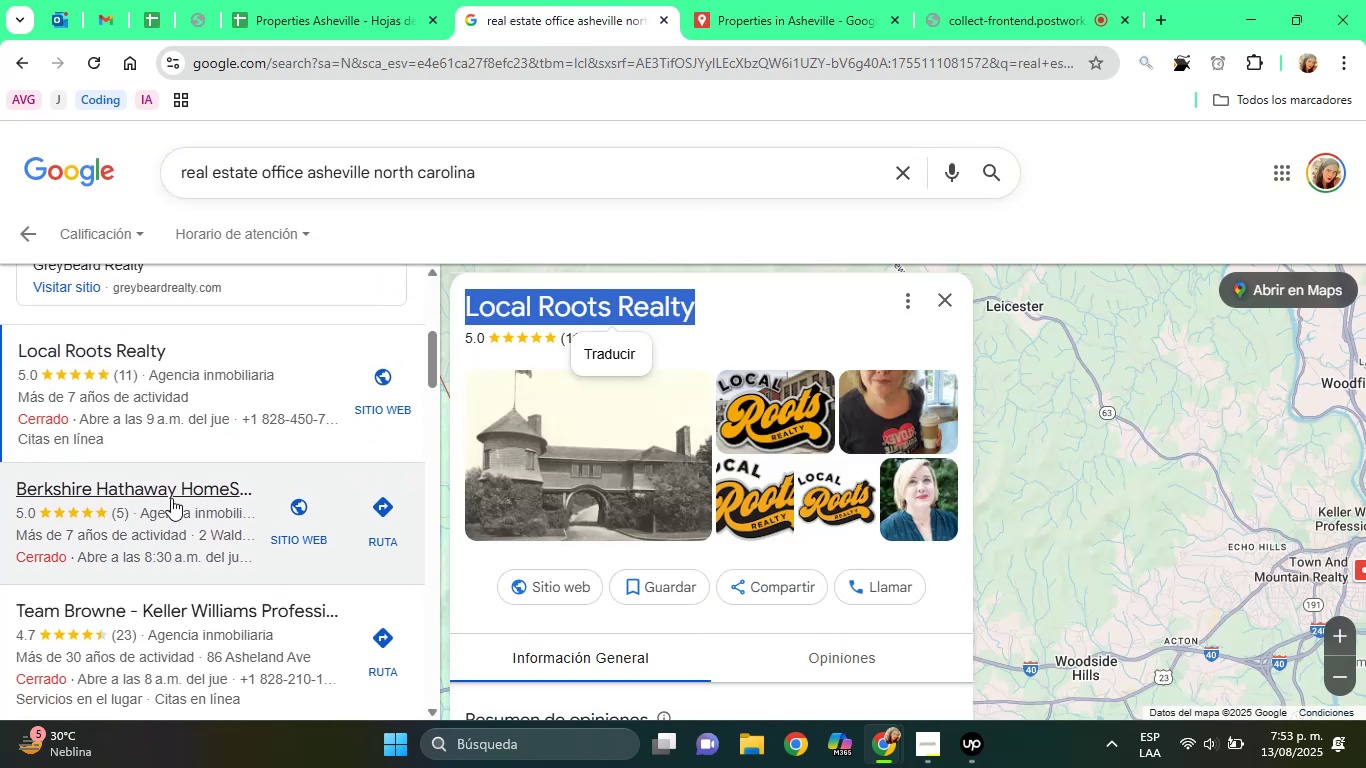 
left_click([166, 490])
 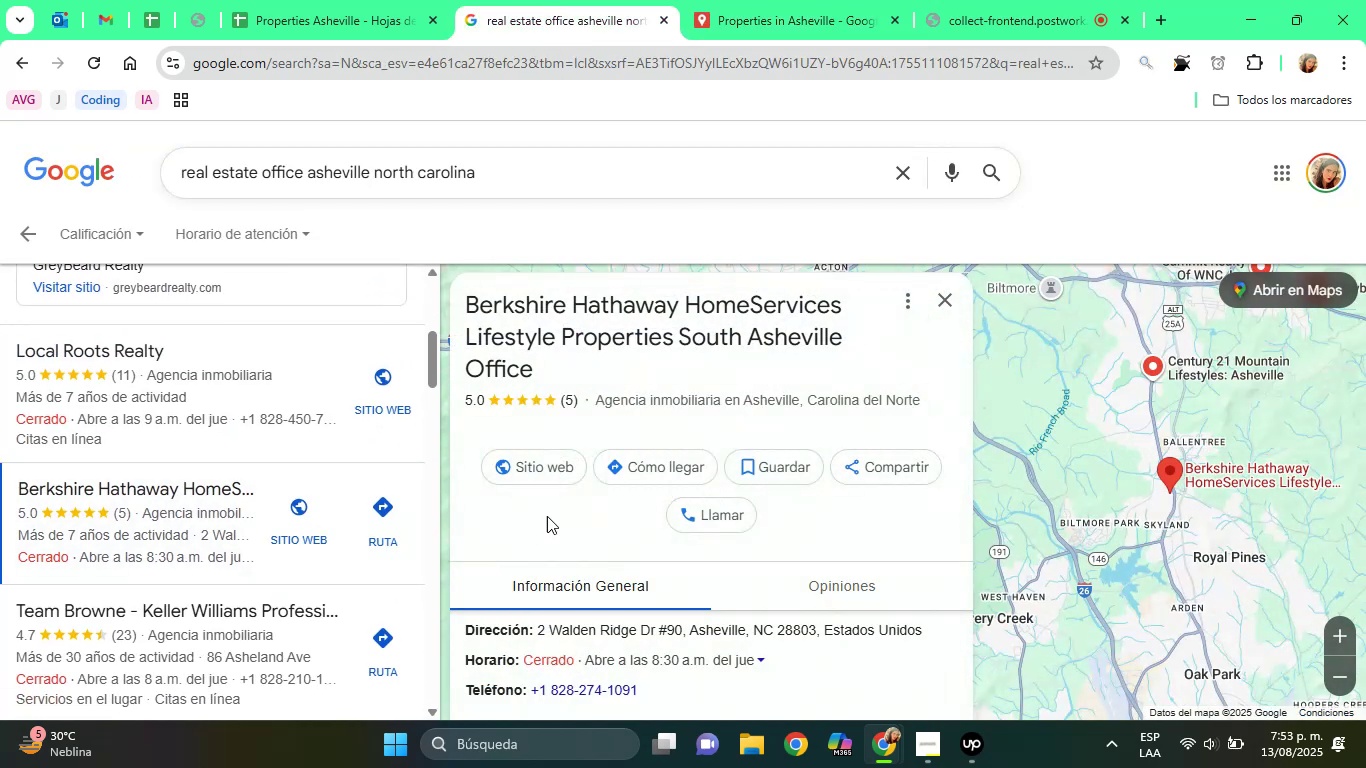 
scroll: coordinate [601, 510], scroll_direction: down, amount: 1.0
 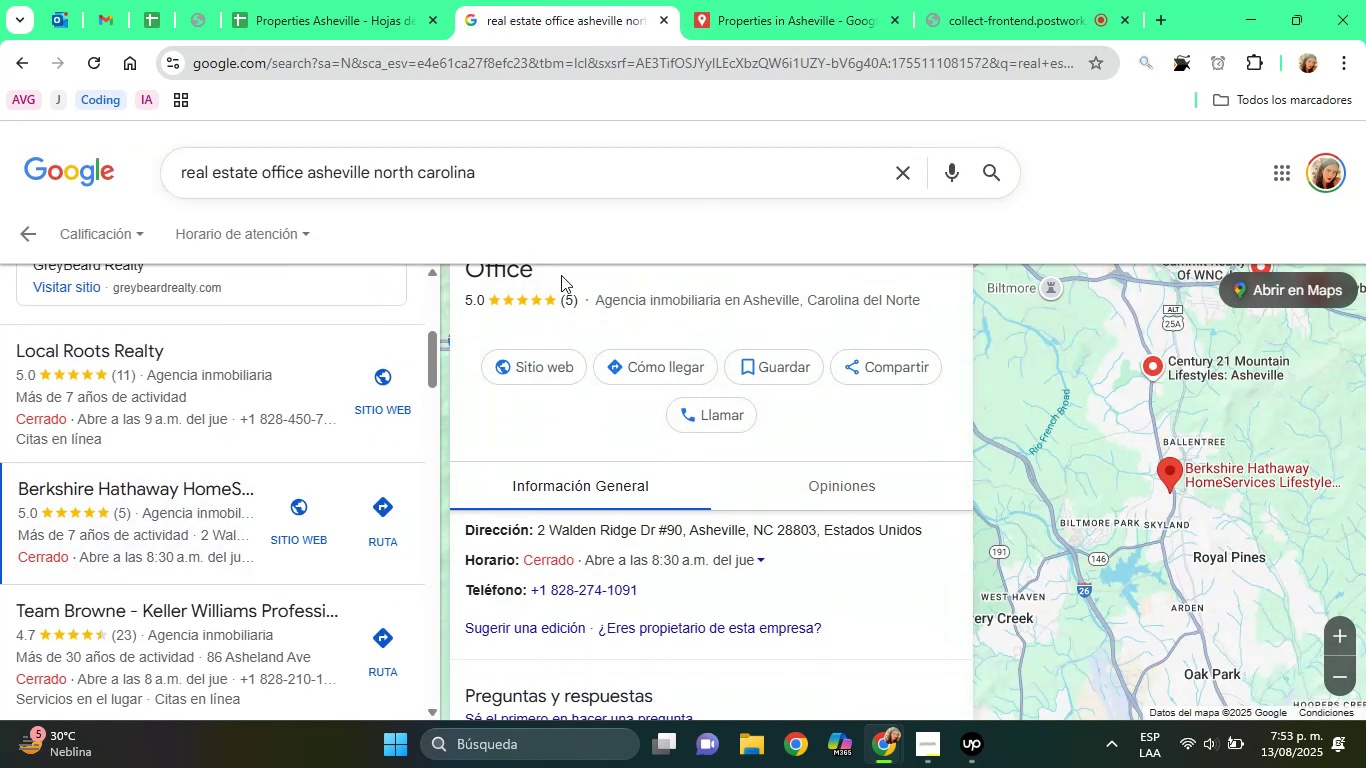 
scroll: coordinate [550, 407], scroll_direction: up, amount: 1.0
 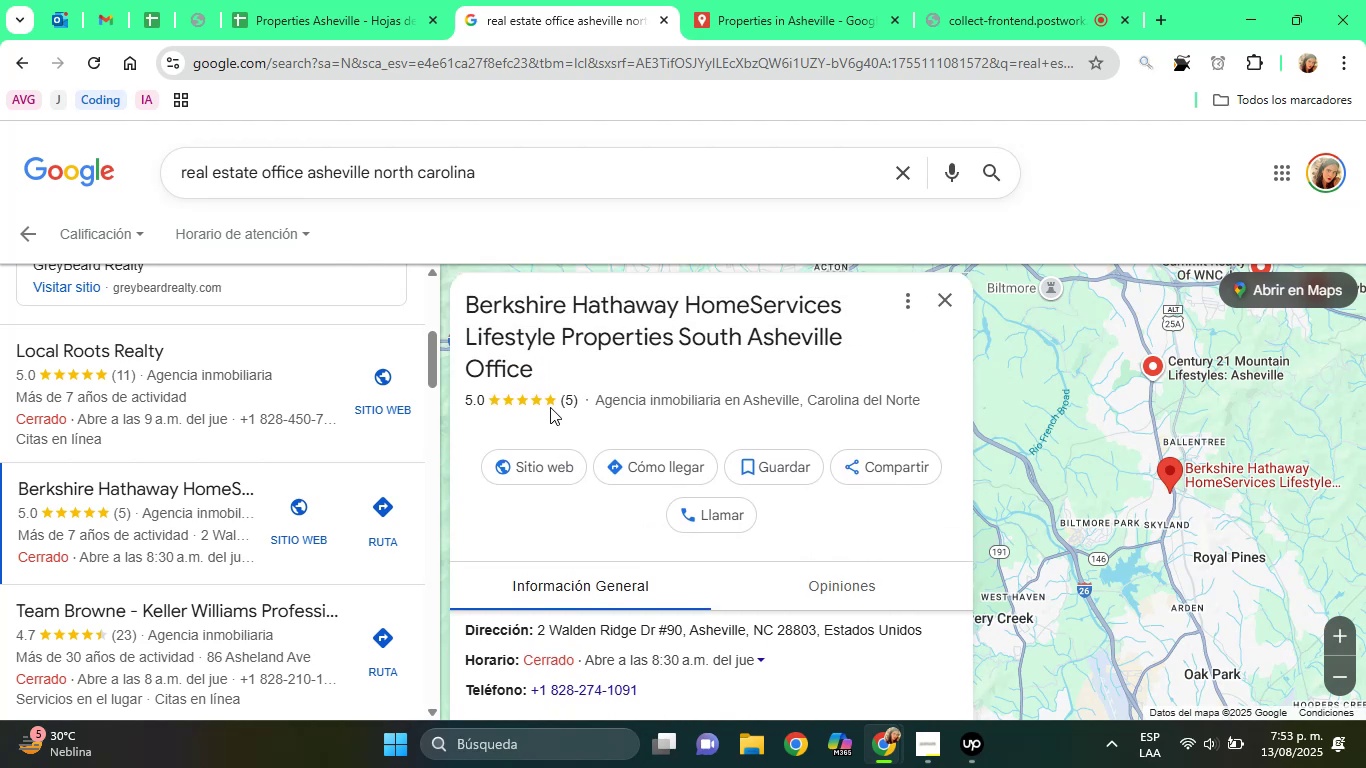 
scroll: coordinate [550, 407], scroll_direction: down, amount: 1.0
 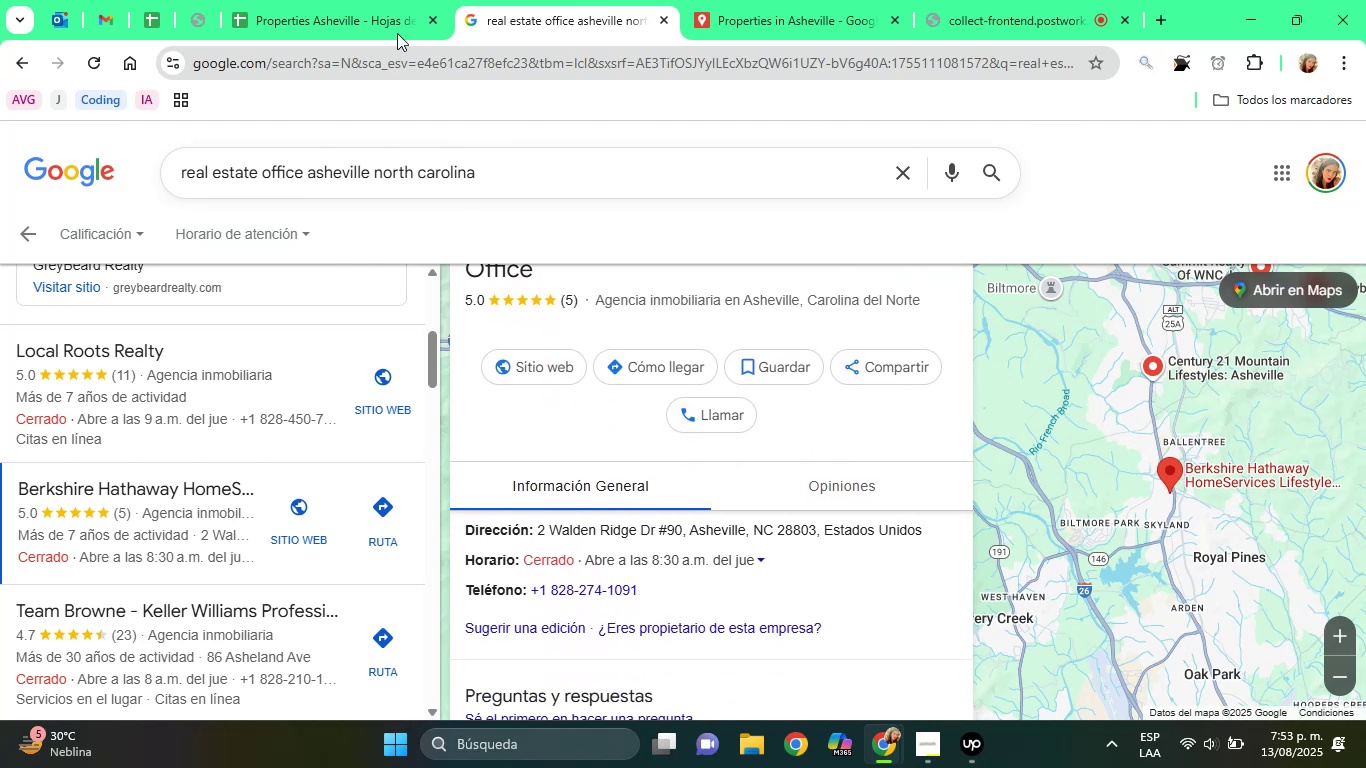 
left_click([360, 0])
 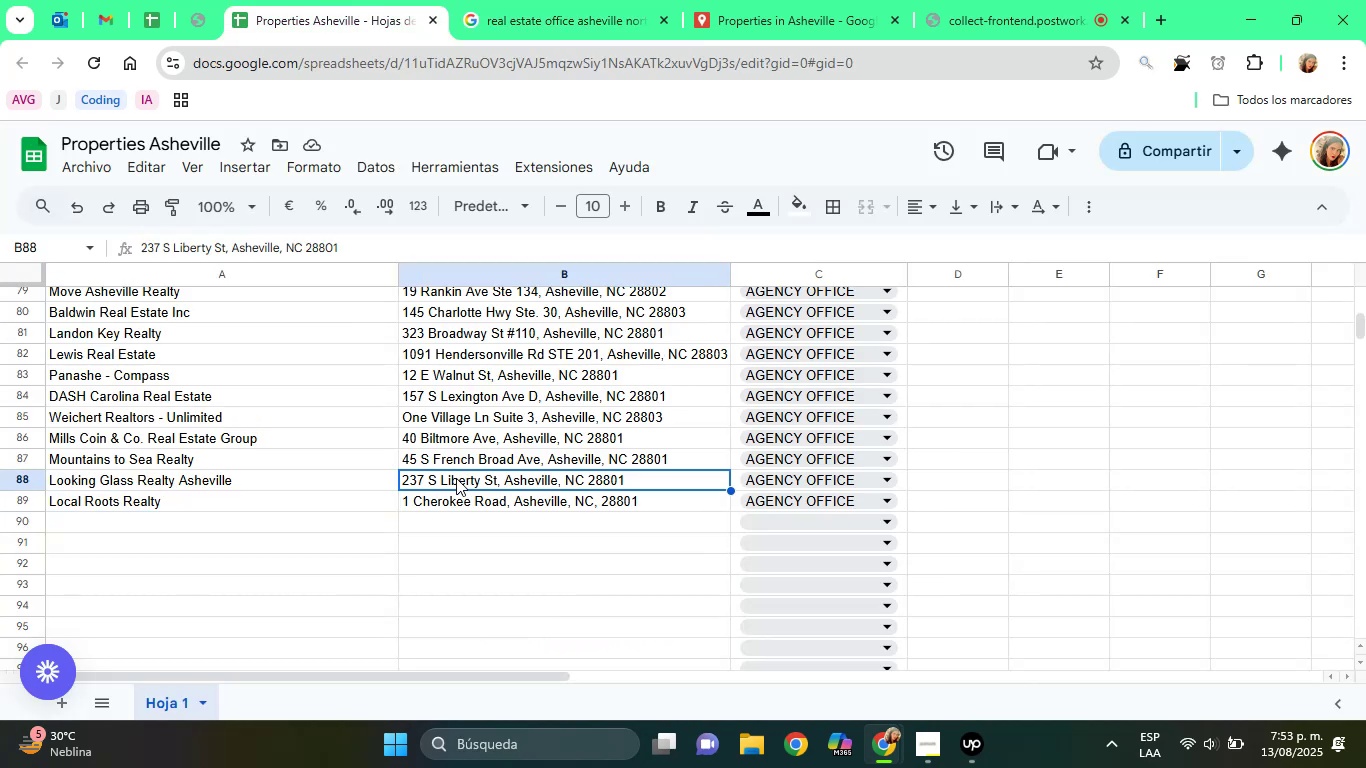 
double_click([470, 431])
 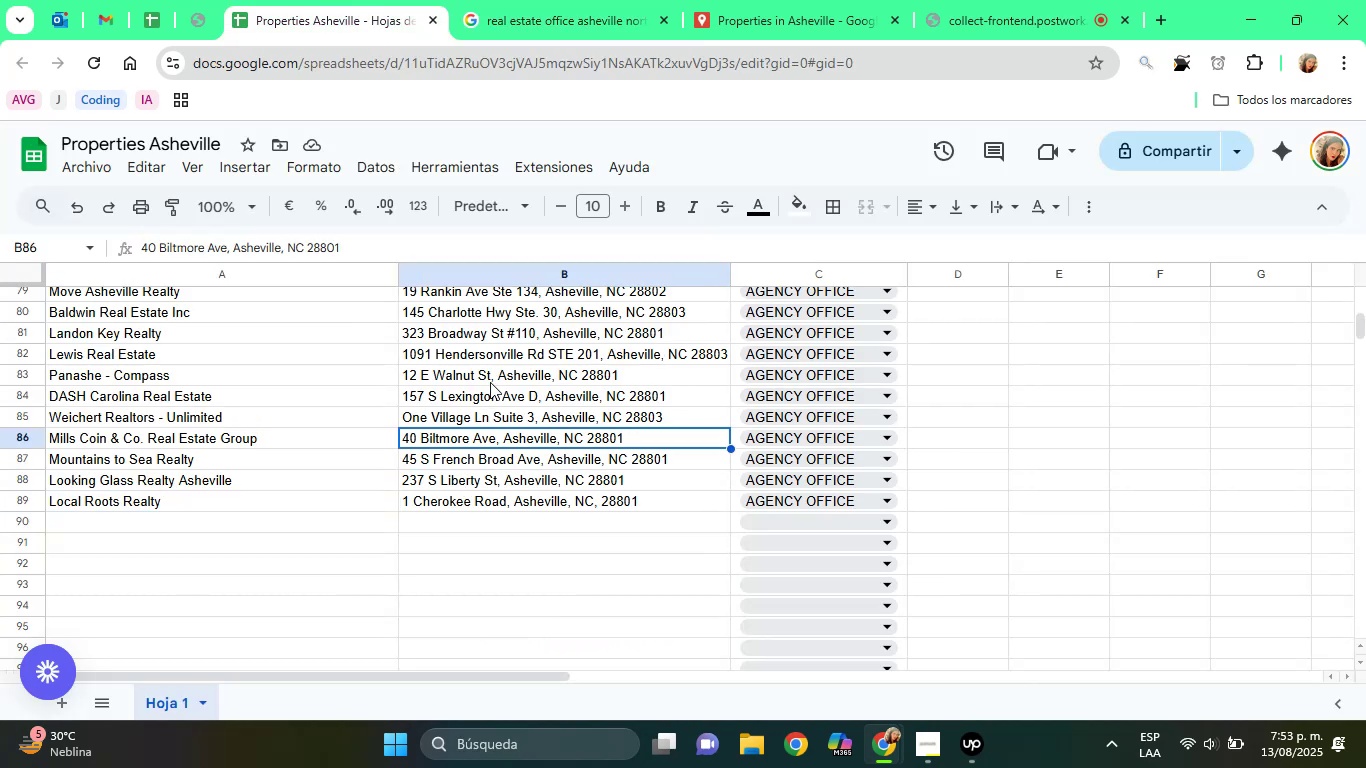 
triple_click([490, 377])
 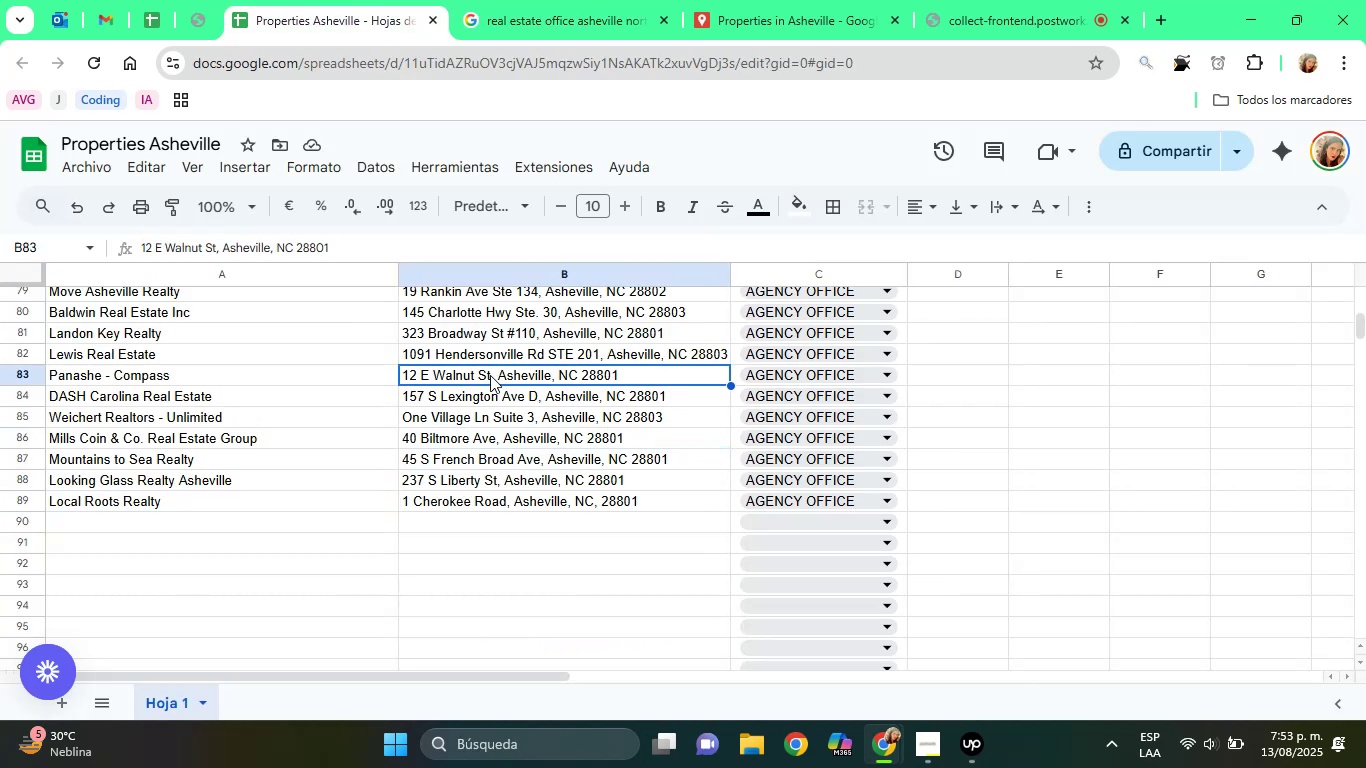 
scroll: coordinate [509, 395], scroll_direction: up, amount: 3.0
 